 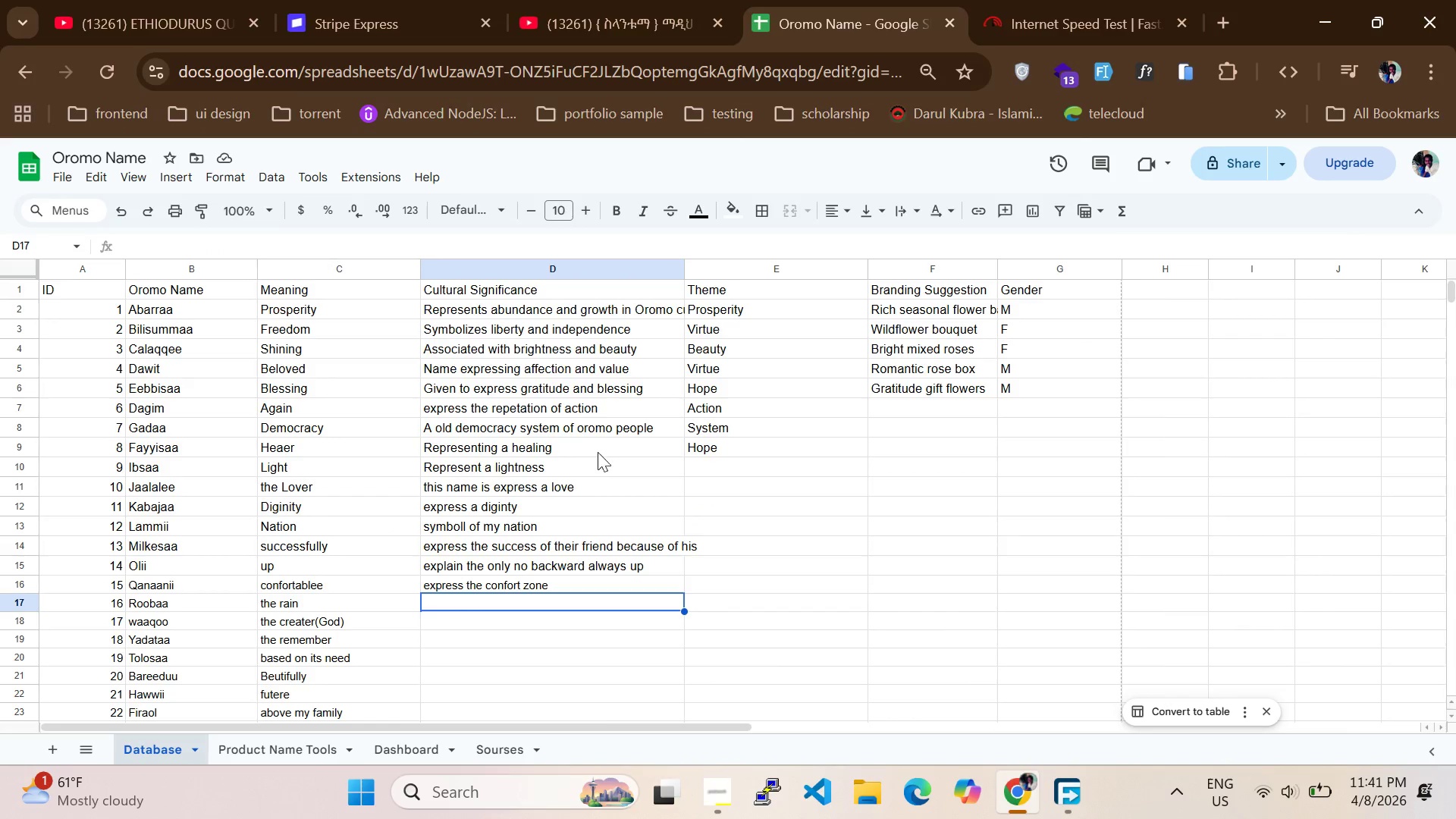 
scroll: coordinate [602, 469], scroll_direction: up, amount: 8.0
 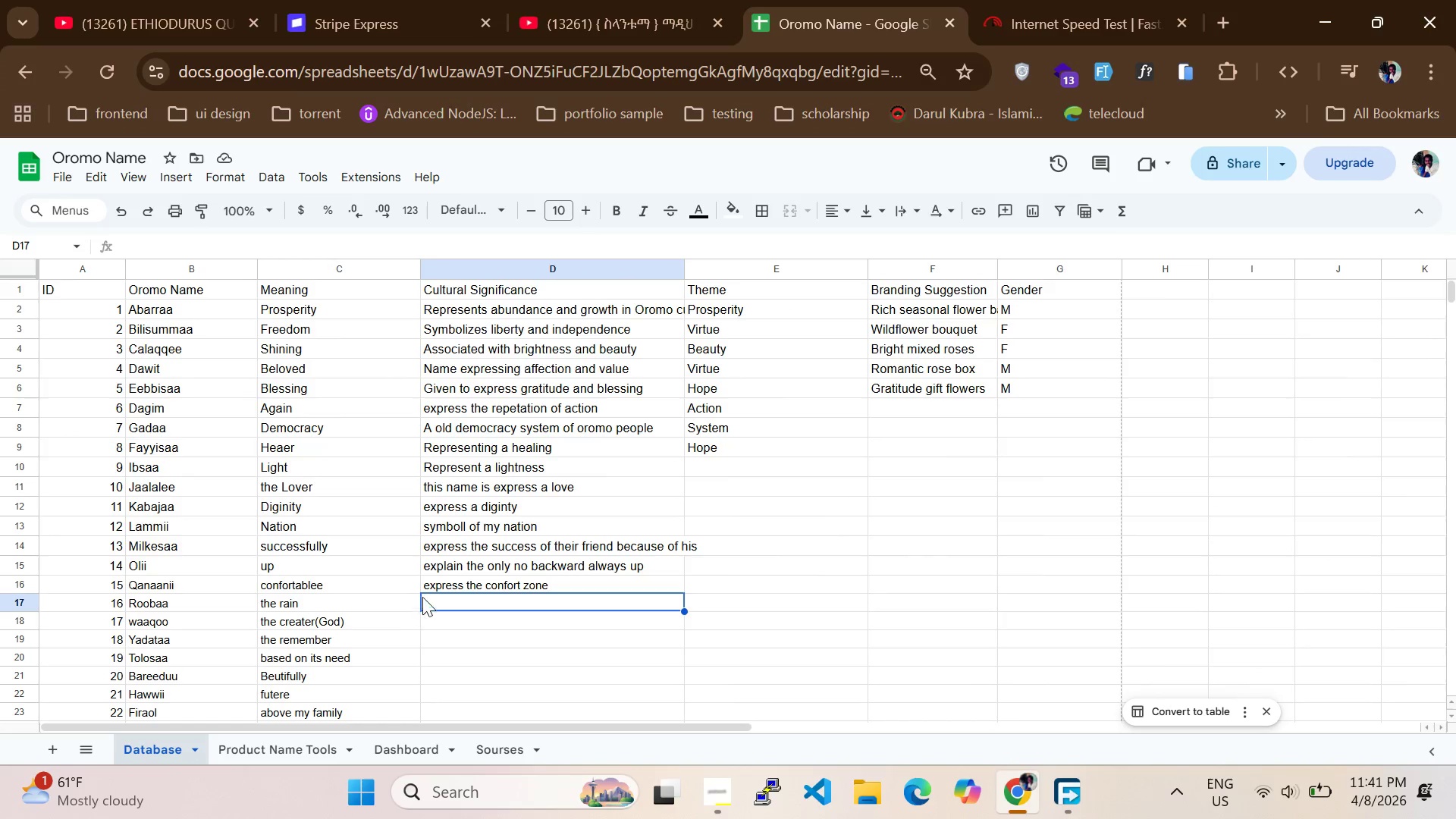 
left_click([435, 597])
 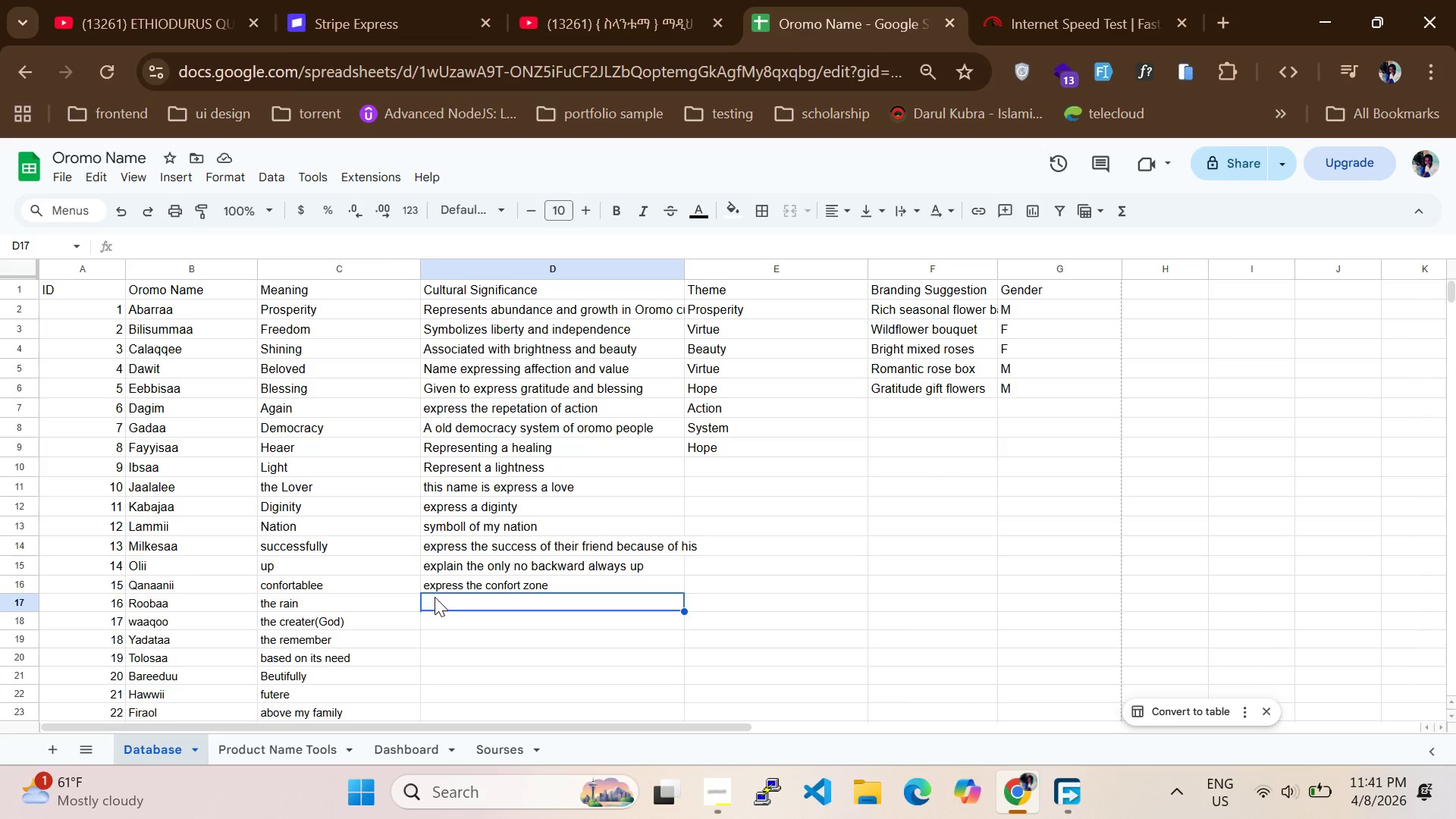 
wait(17.98)
 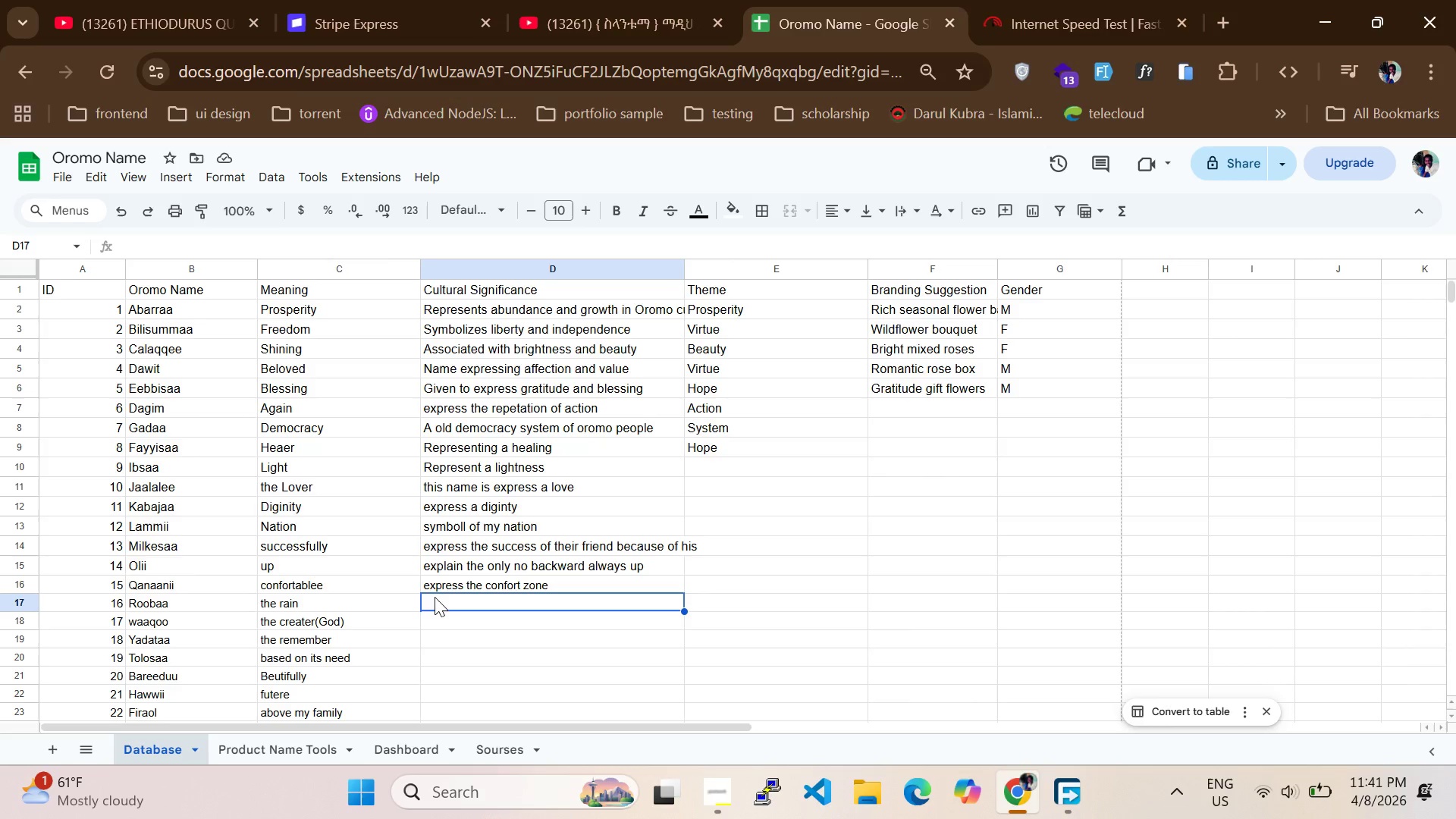 
type(express )
 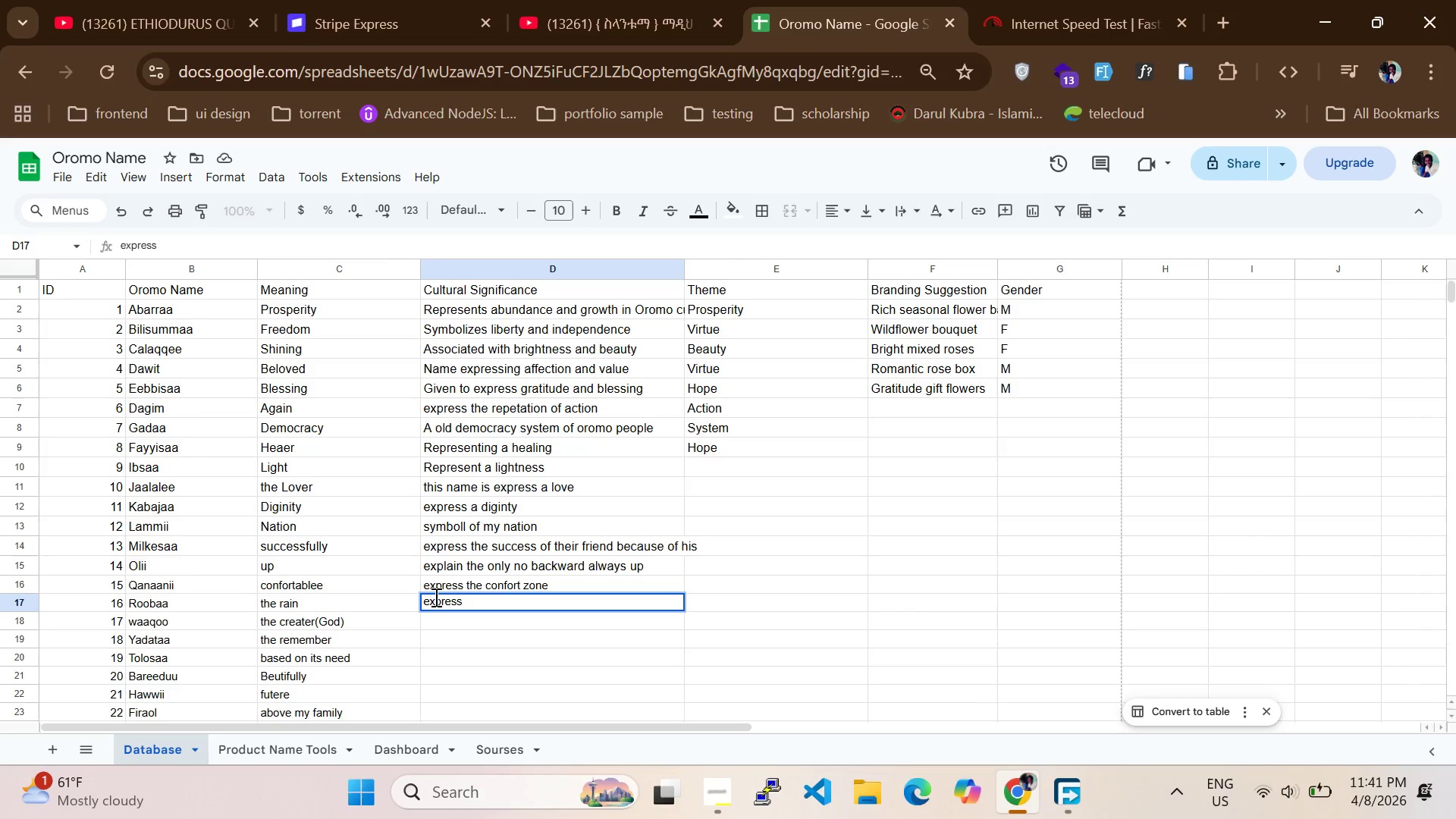 
wait(8.55)
 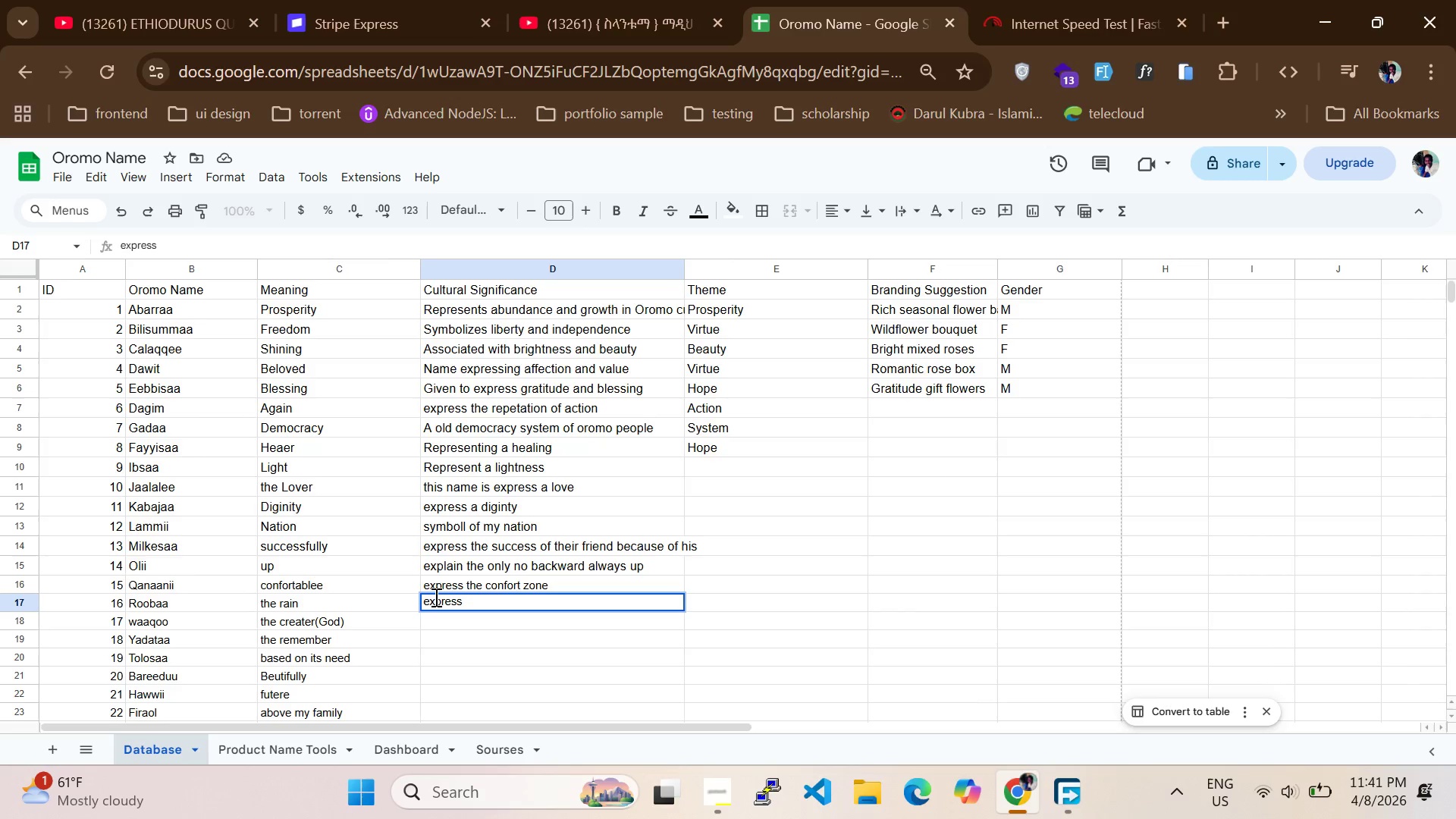 
type(the wether conditio)
 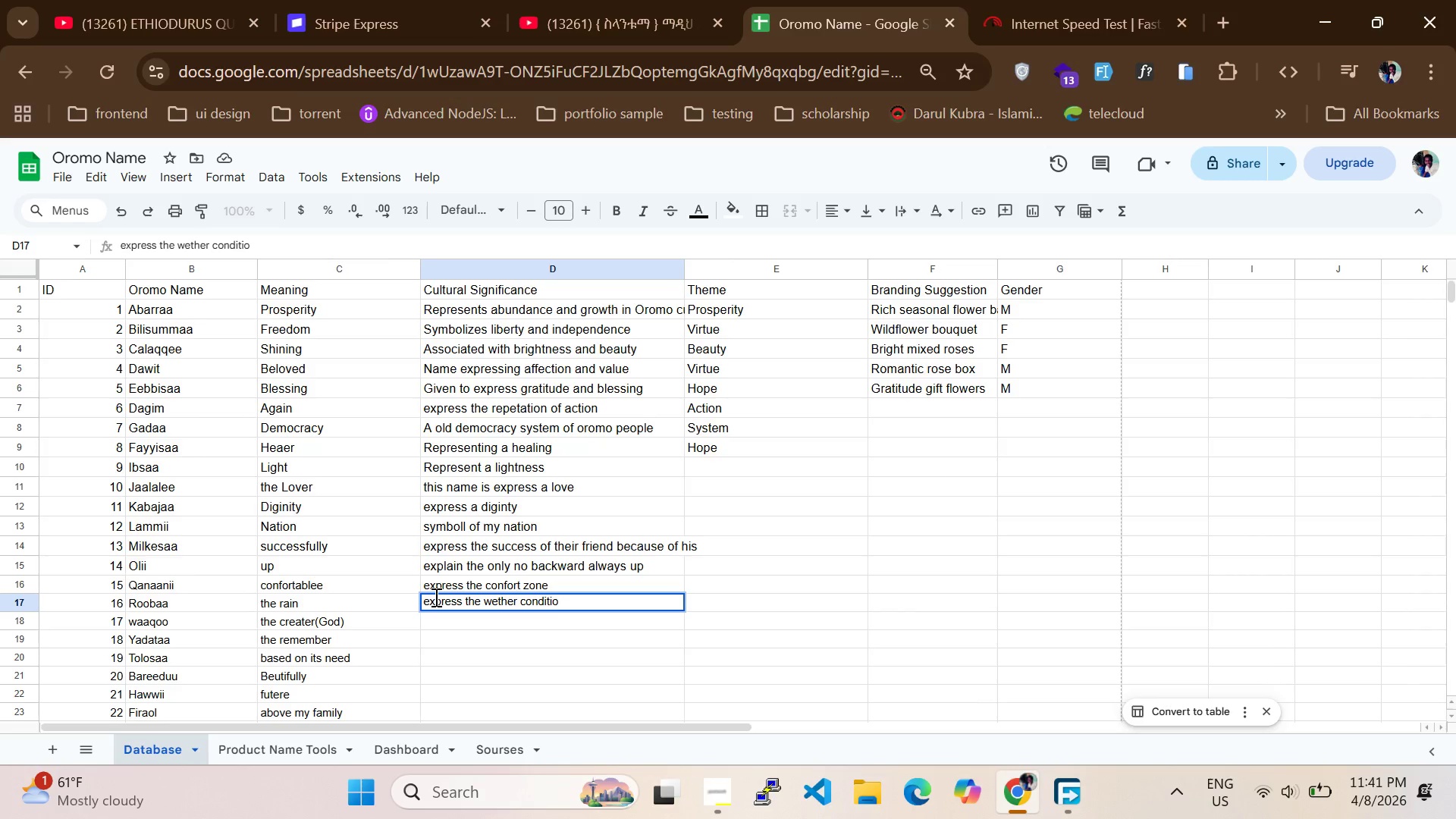 
key(Control+A)
 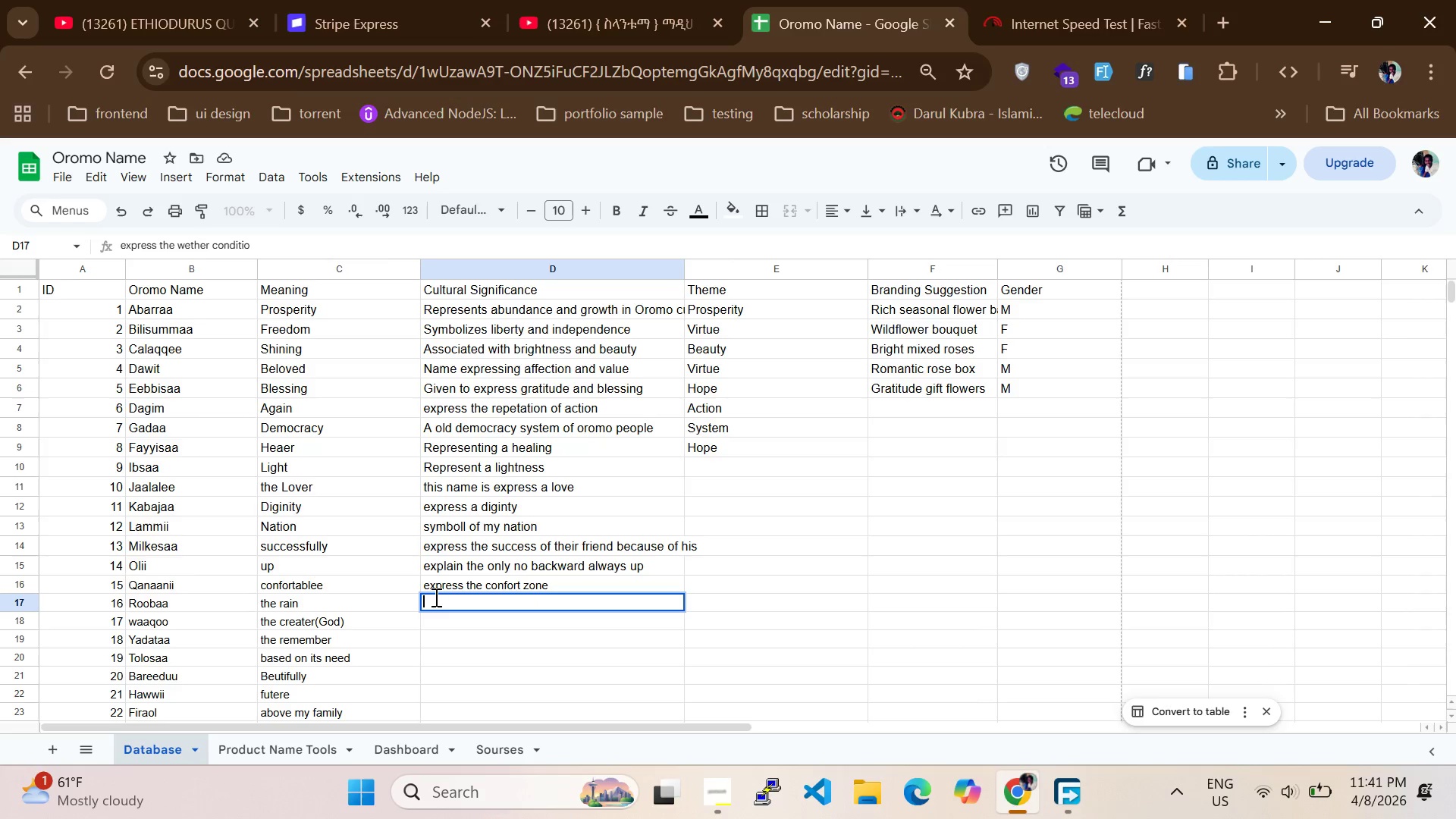 
key(Backspace)
type(when this person is born ni rain times )
 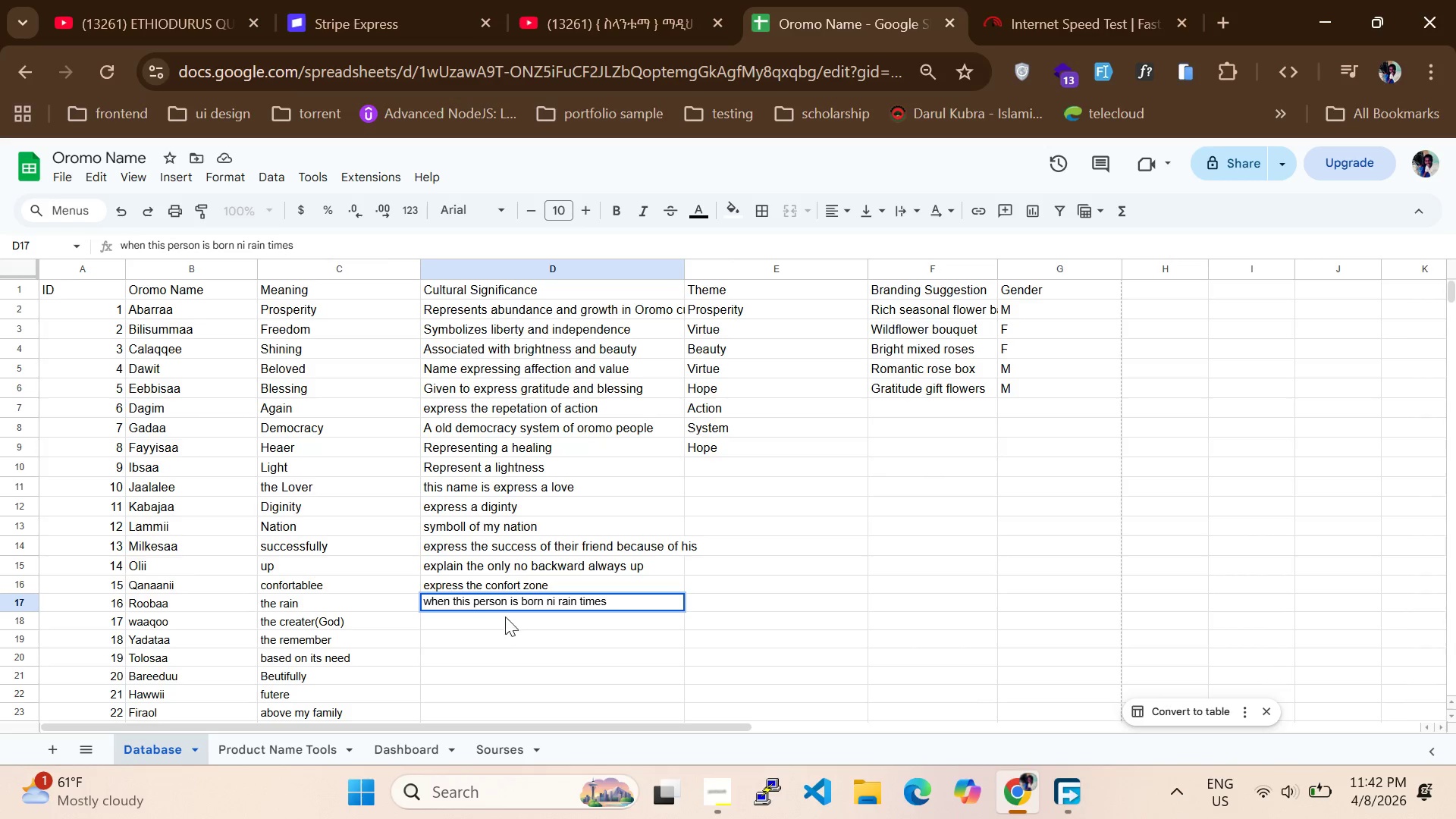 
wait(15.25)
 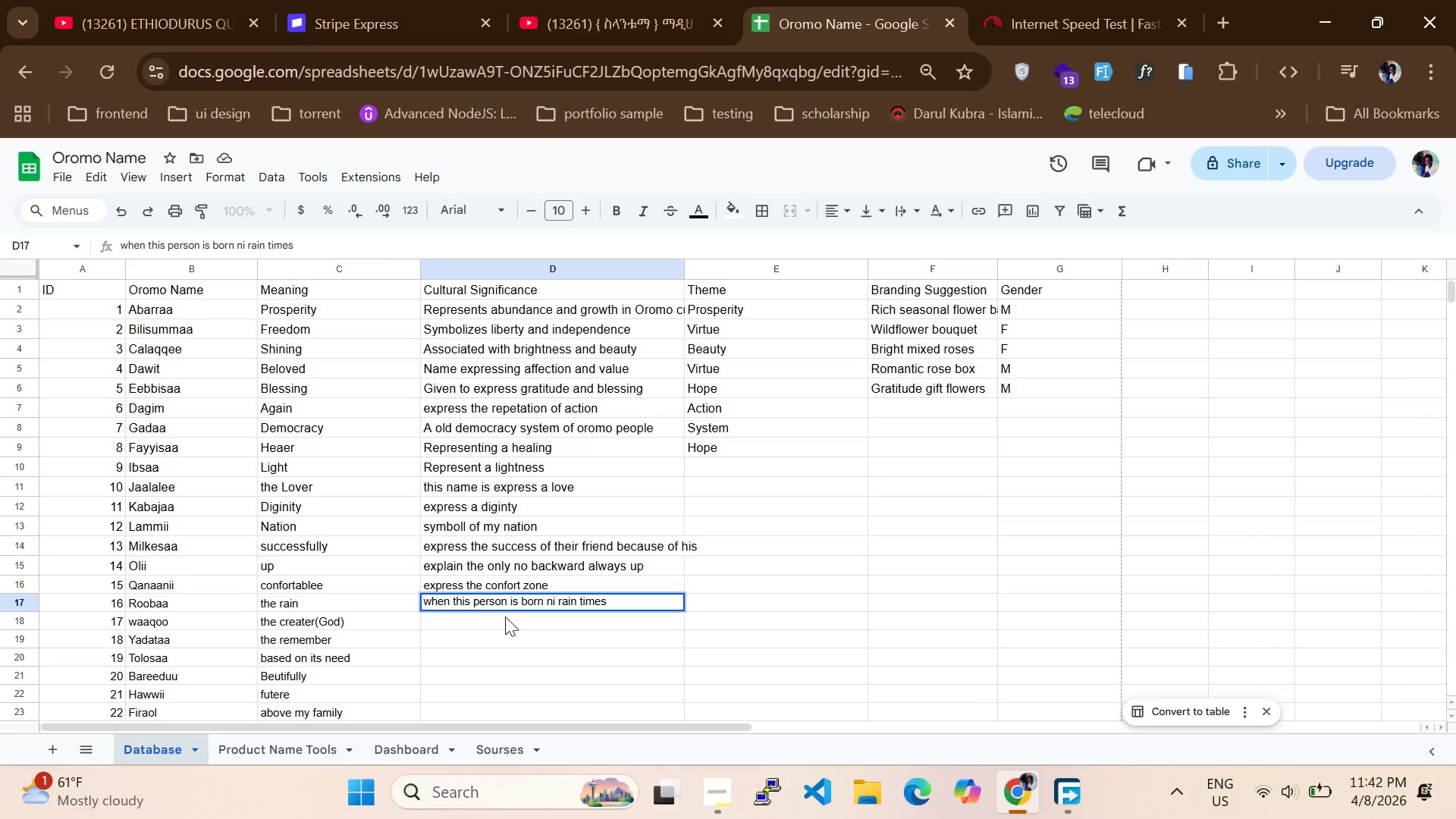 
type(express the go)
key(Backspace)
key(Backspace)
type(God Bigness and knowlede)
 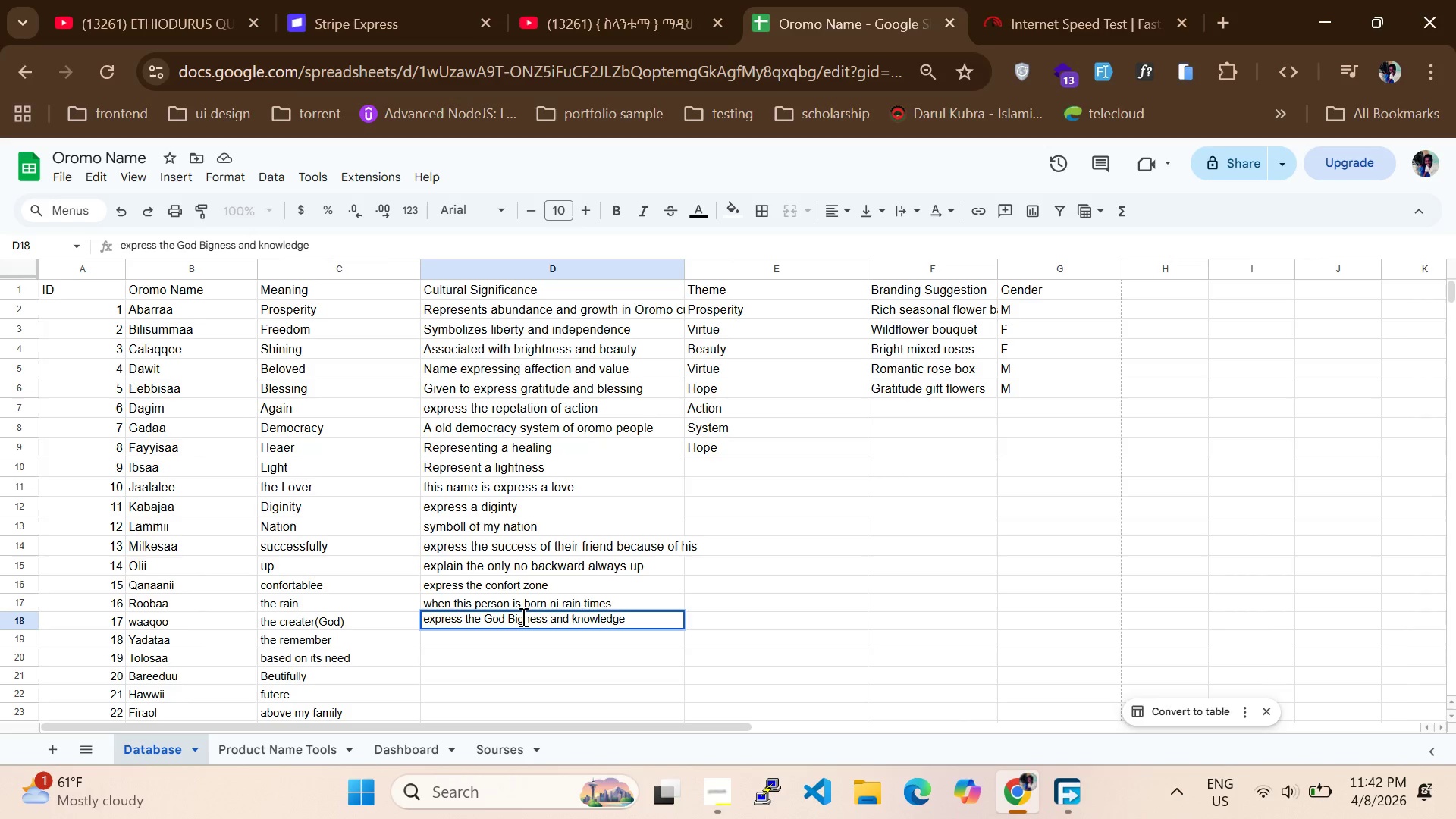 
hold_key(key=G, duration=0.31)
 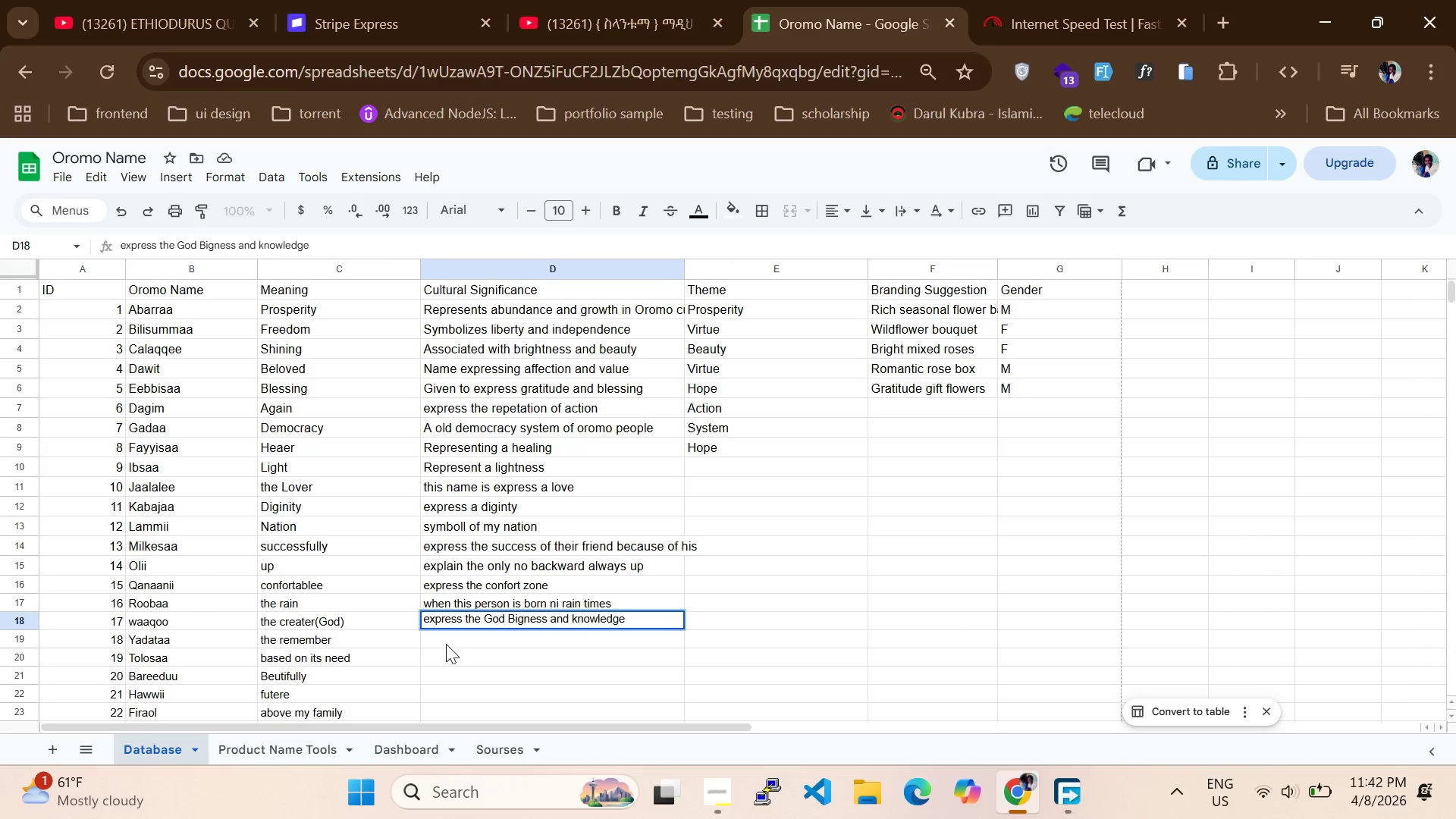 
double_click([462, 640])
 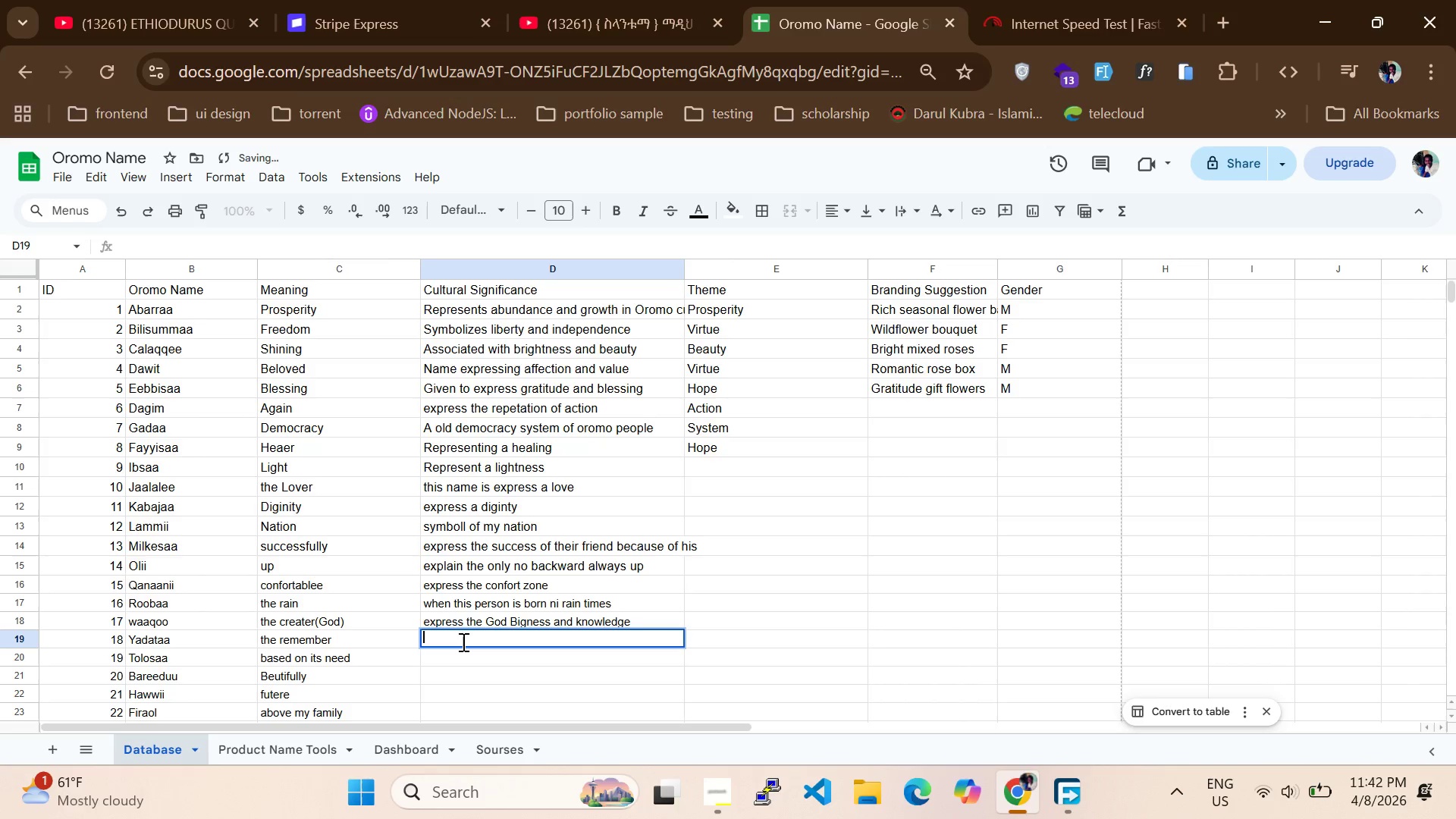 
type(the )
key(Backspace)
key(Backspace)
key(Backspace)
key(Backspace)
type(express when  i remenber and )
 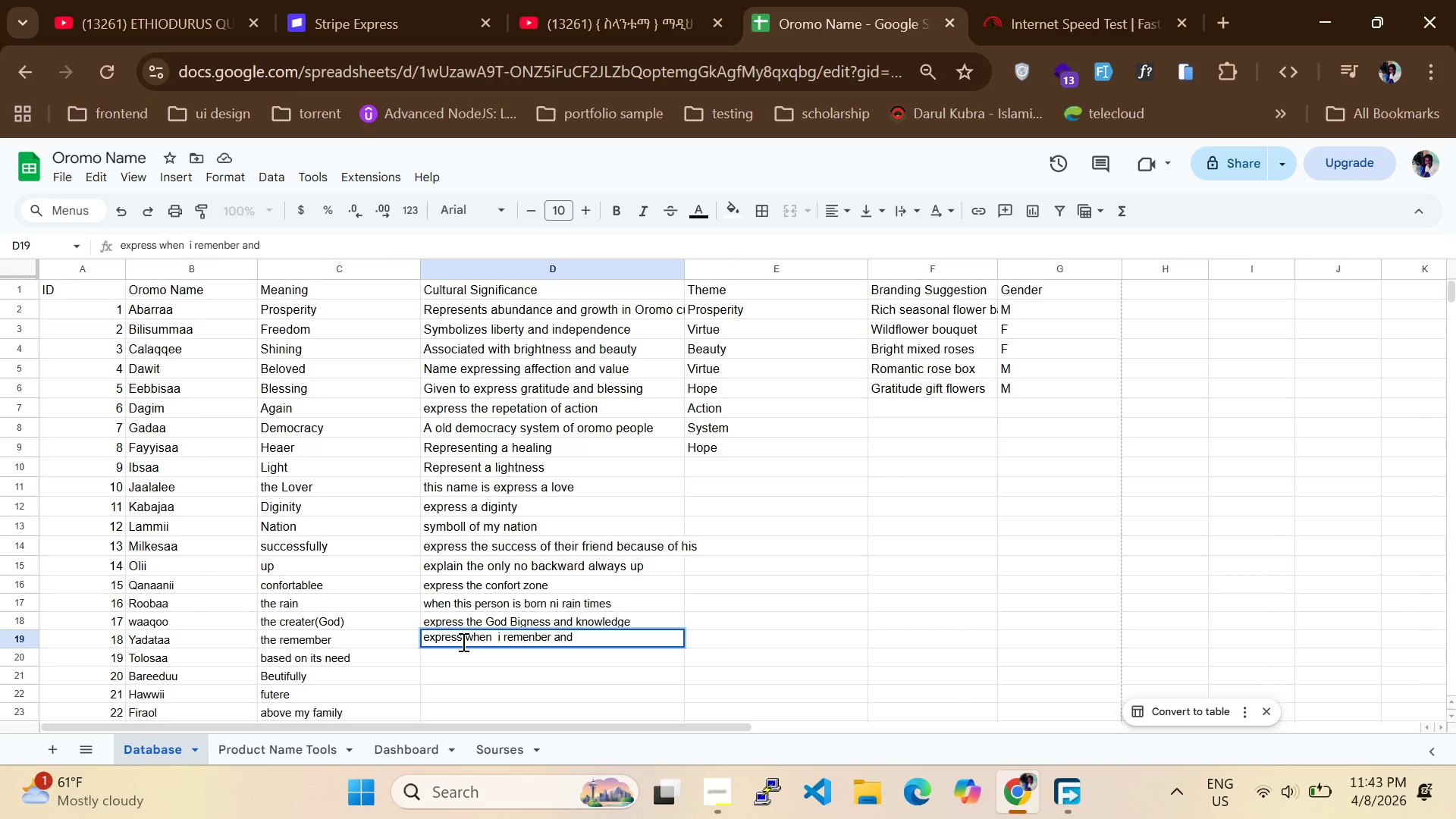 
hold_key(key=Backspace, duration=0.94)
 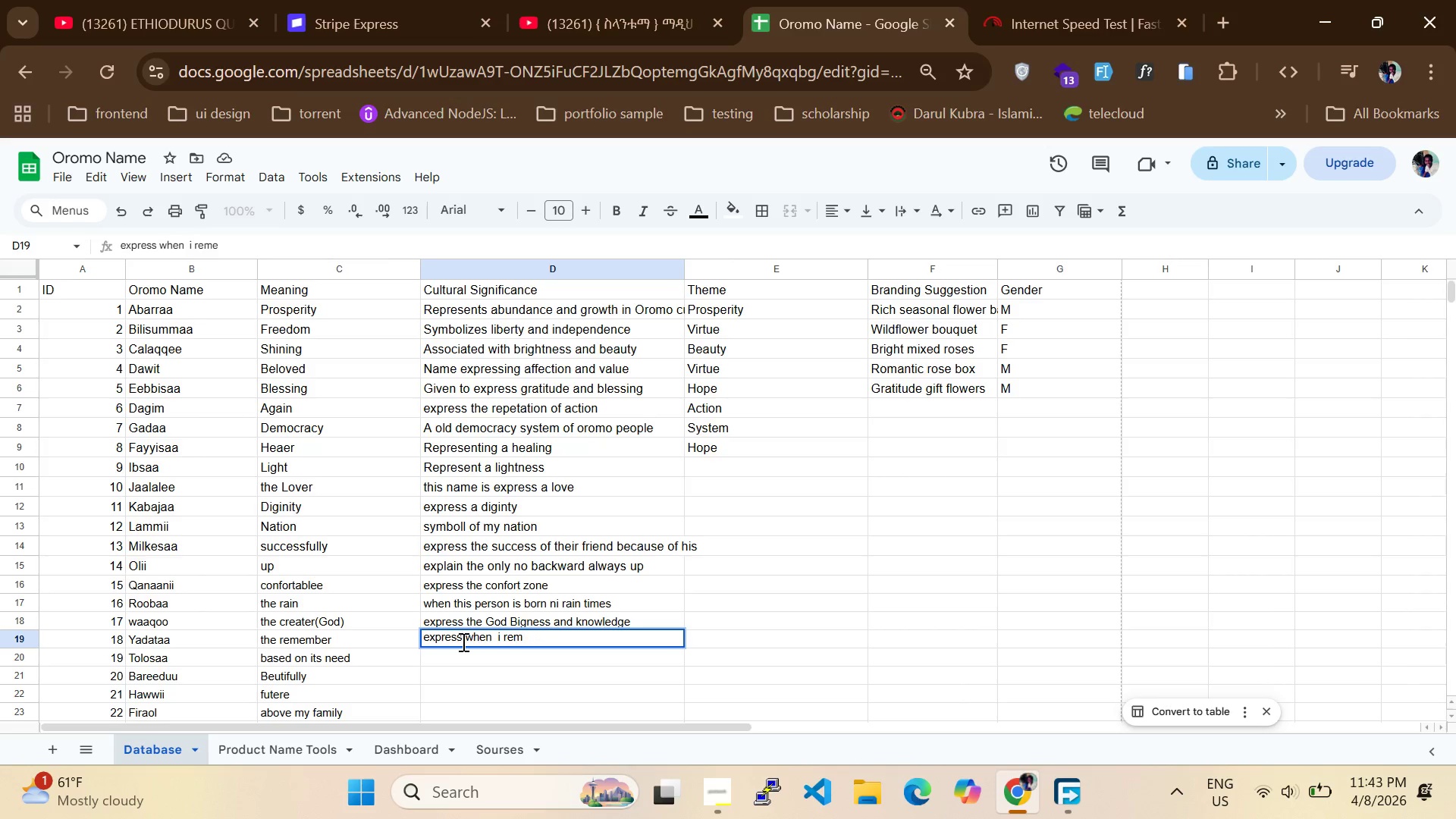 
key(Backspace)
key(Backspace)
key(Backspace)
key(Backspace)
key(Backspace)
key(Backspace)
type(a remember times born)
 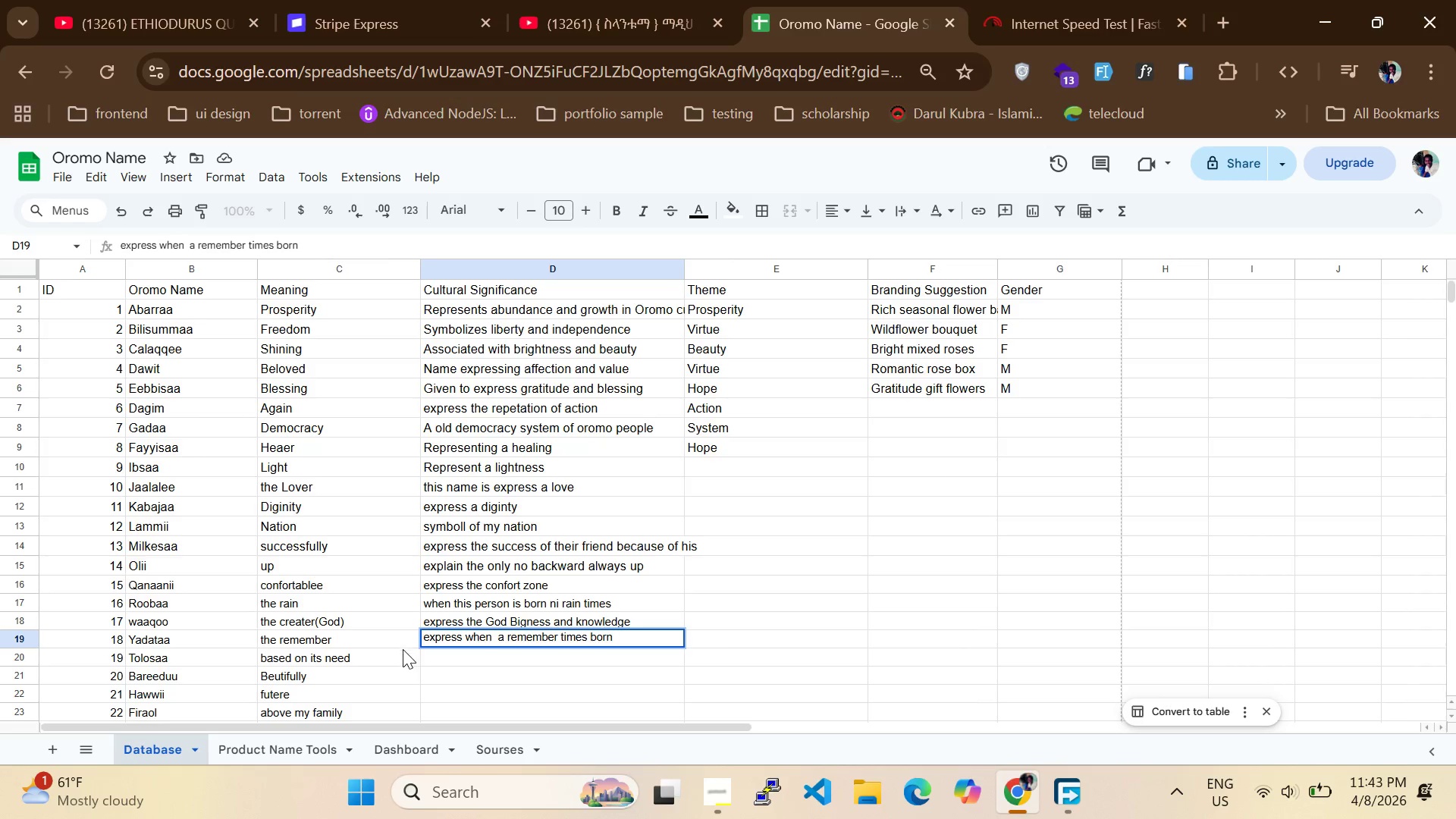 
left_click_drag(start_coordinate=[438, 660], to_coordinate=[442, 657])
 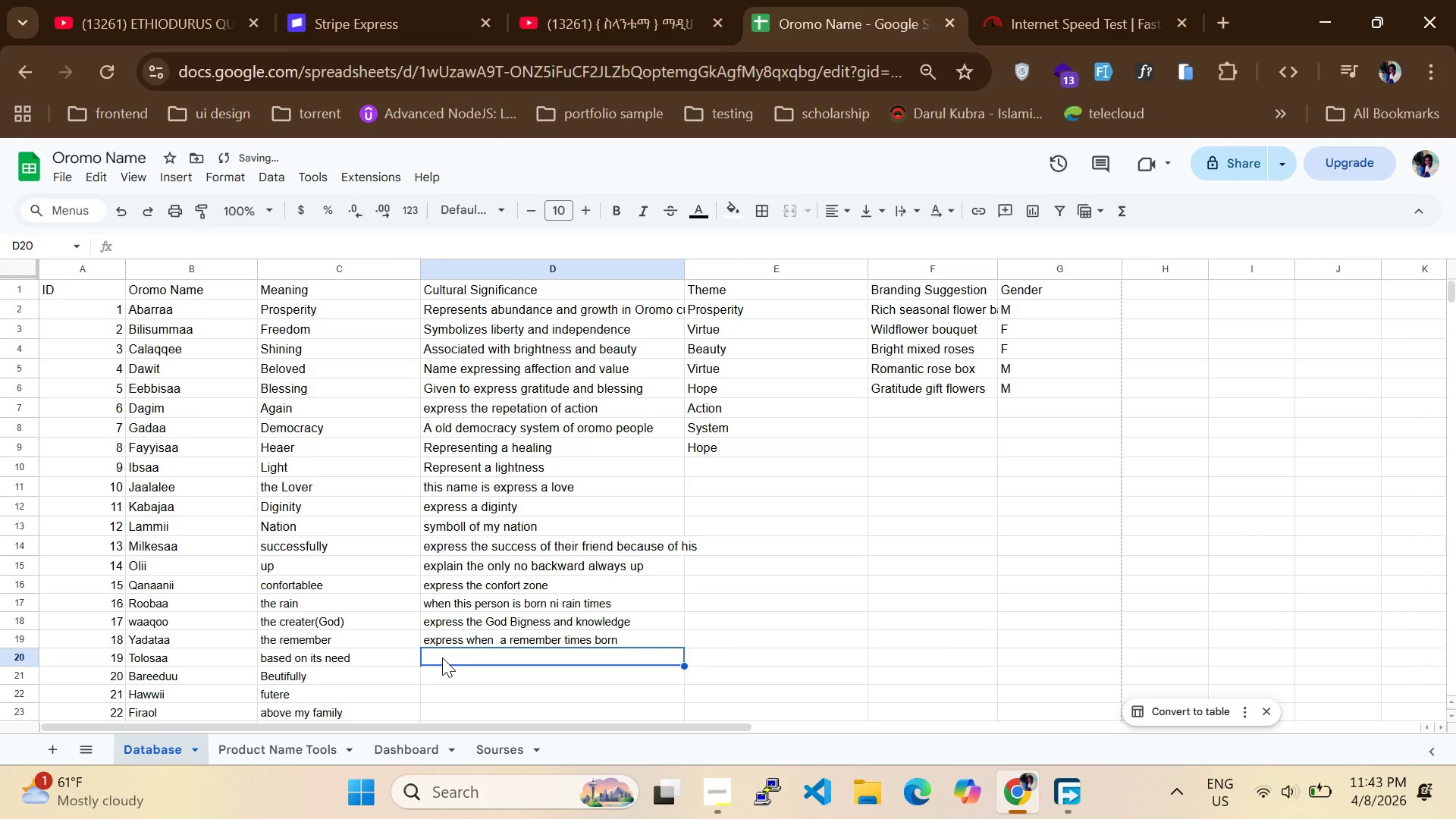 
double_click([442, 657])
 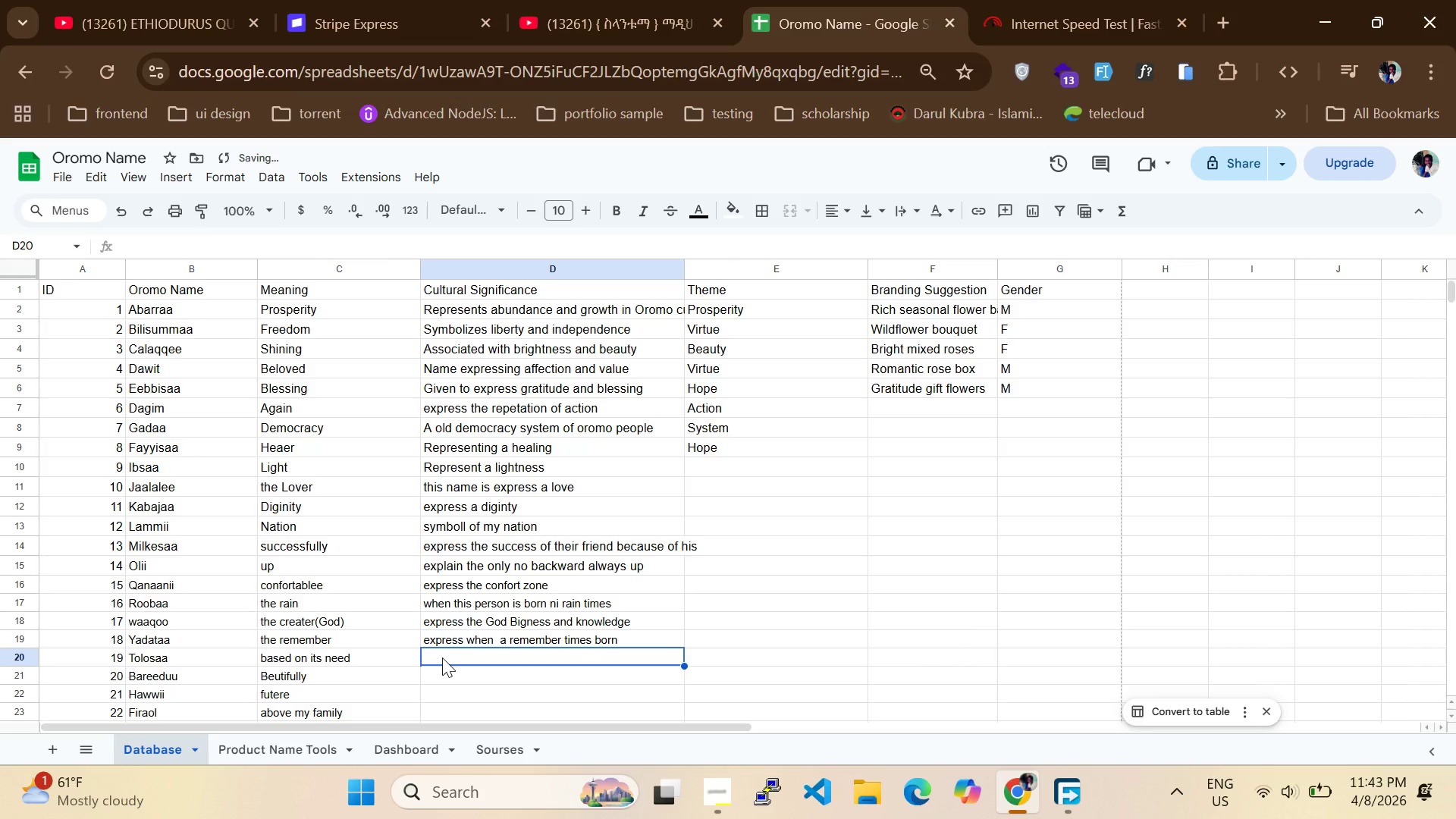 
type(e)
key(Backspace)
type(because of the g)
key(Backspace)
type(Gods neednes the child born called this name)
 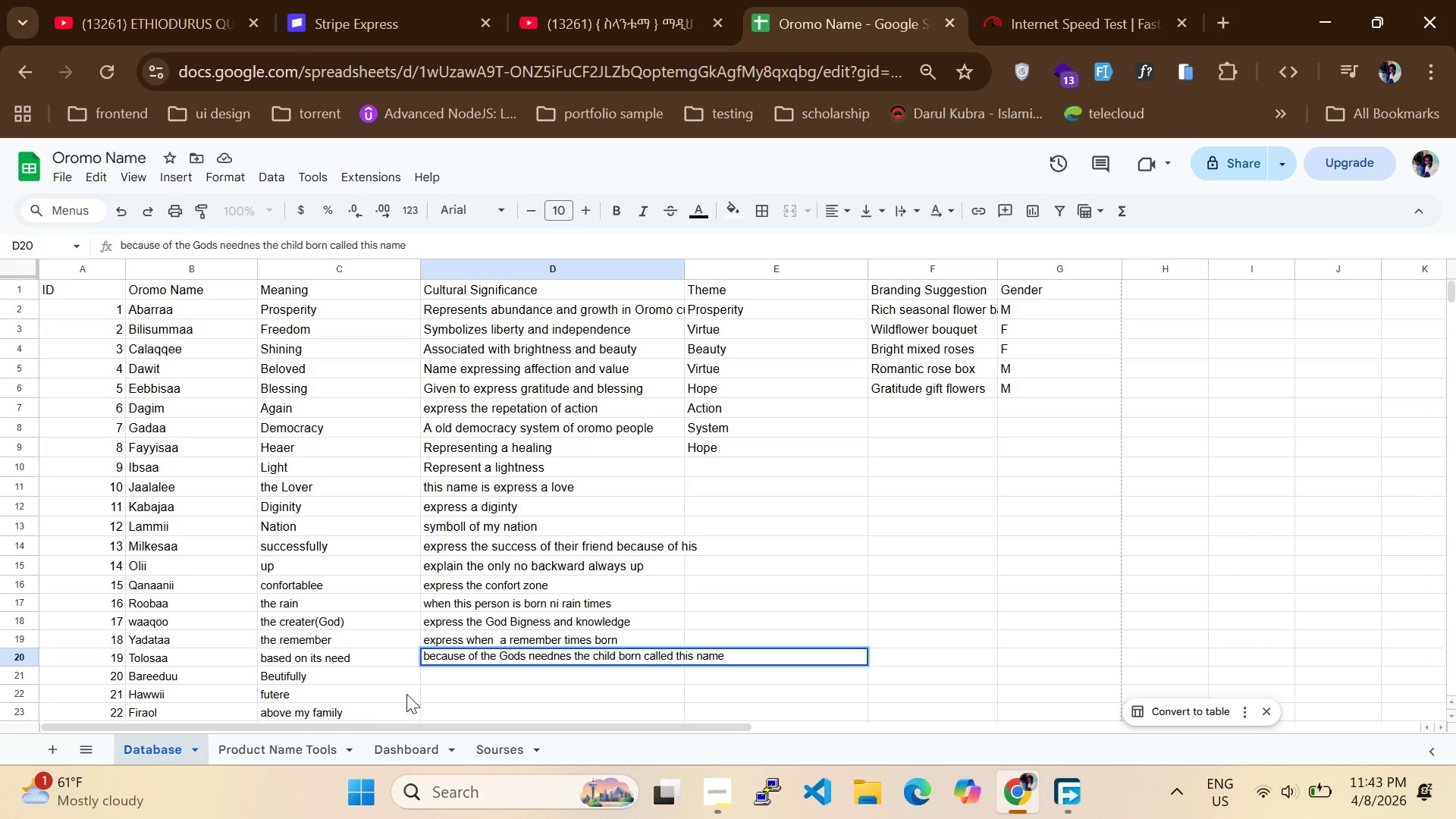 
left_click([444, 670])
 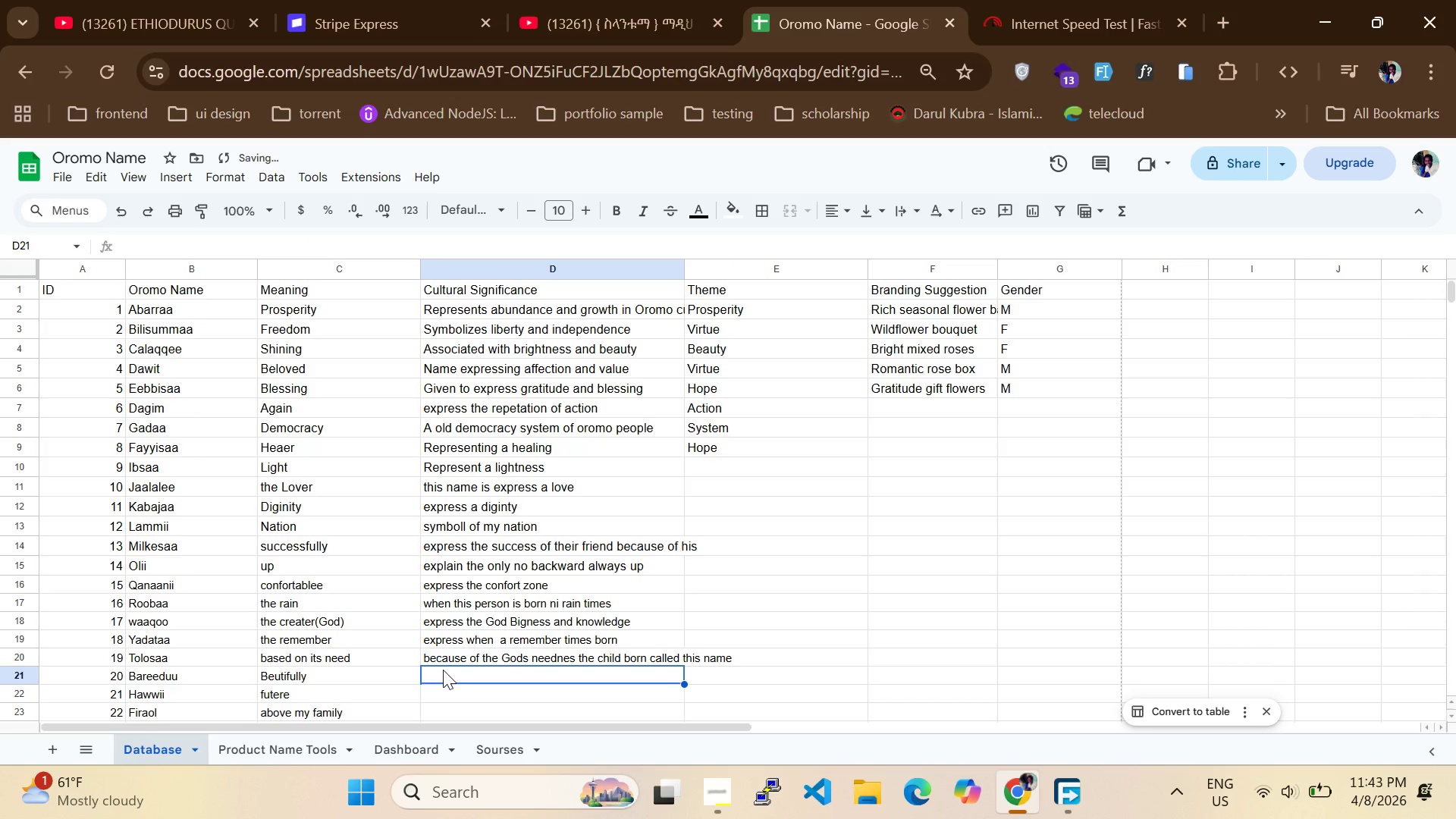 
left_click([435, 676])
 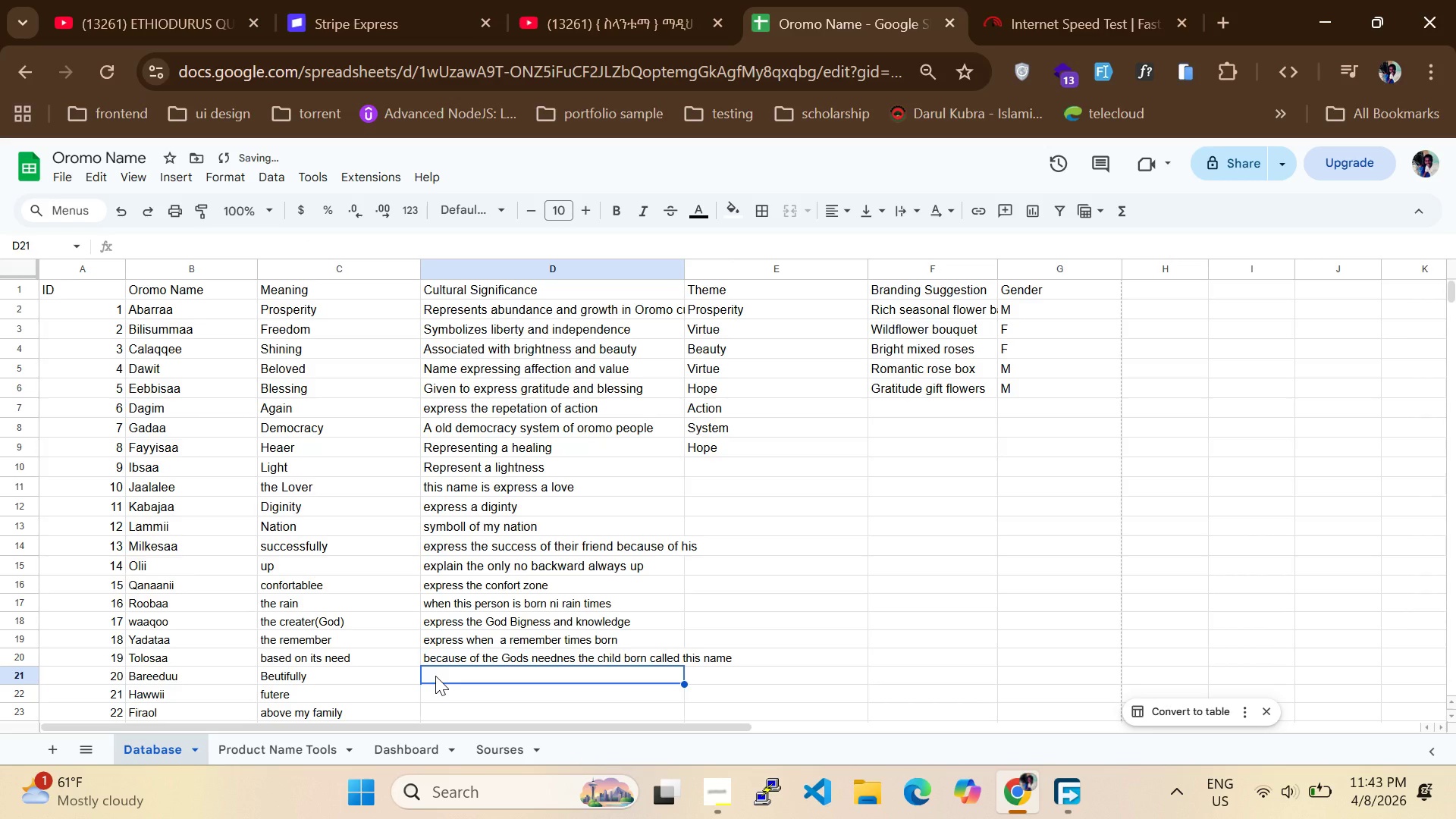 
type(express the beuty)
 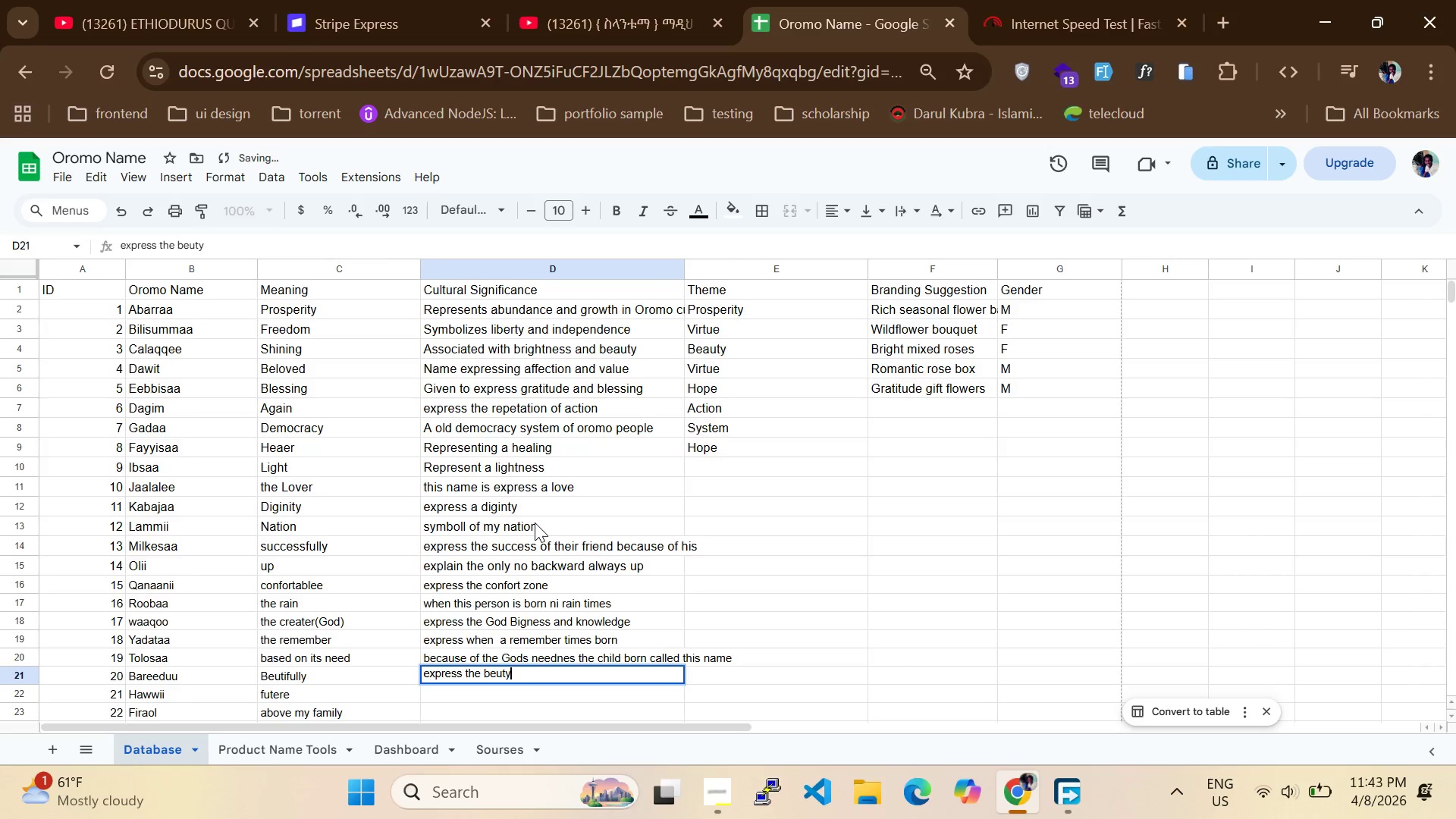 
scroll: coordinate [522, 566], scroll_direction: down, amount: 1.0
 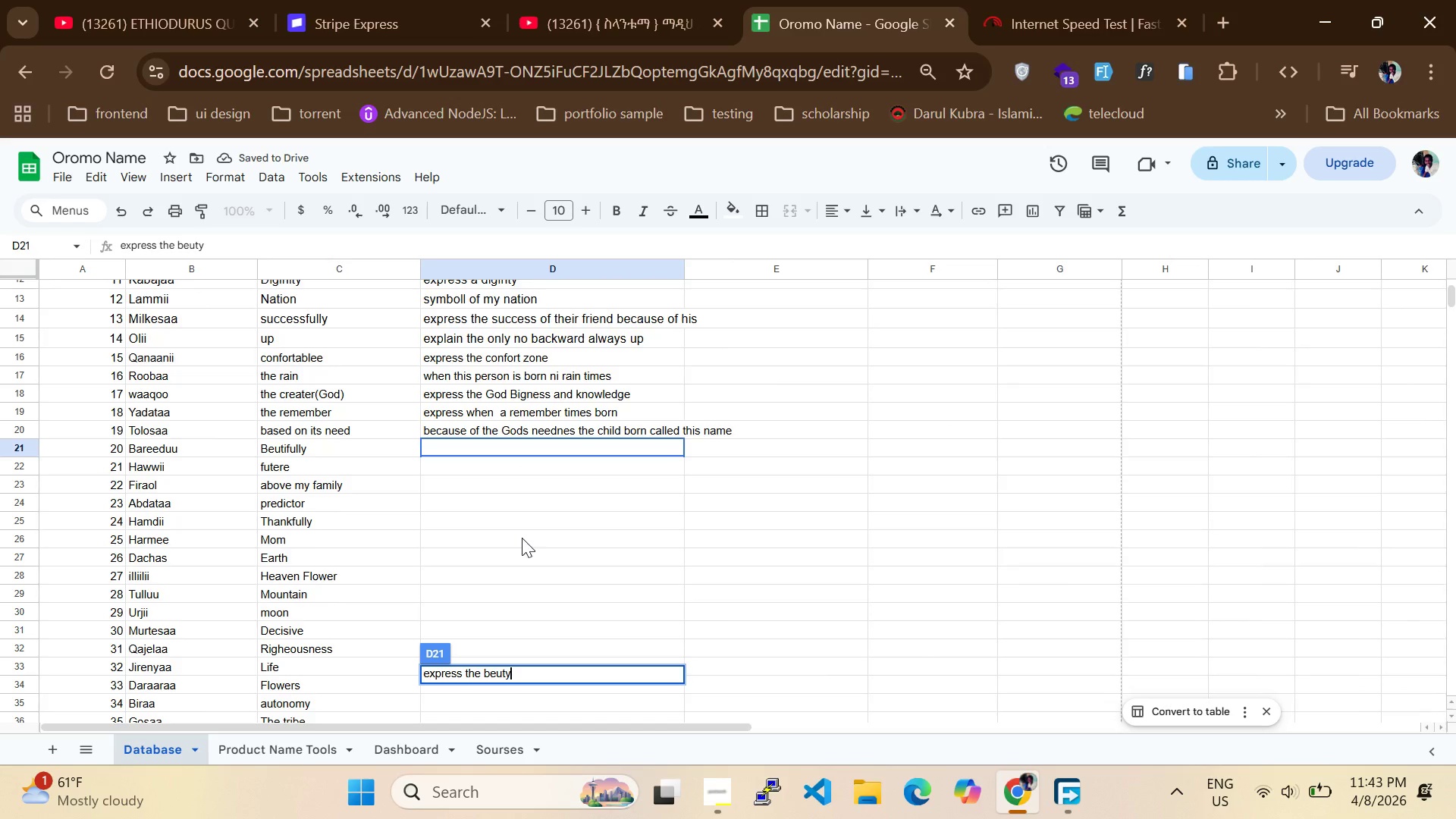 
left_click([523, 533])
 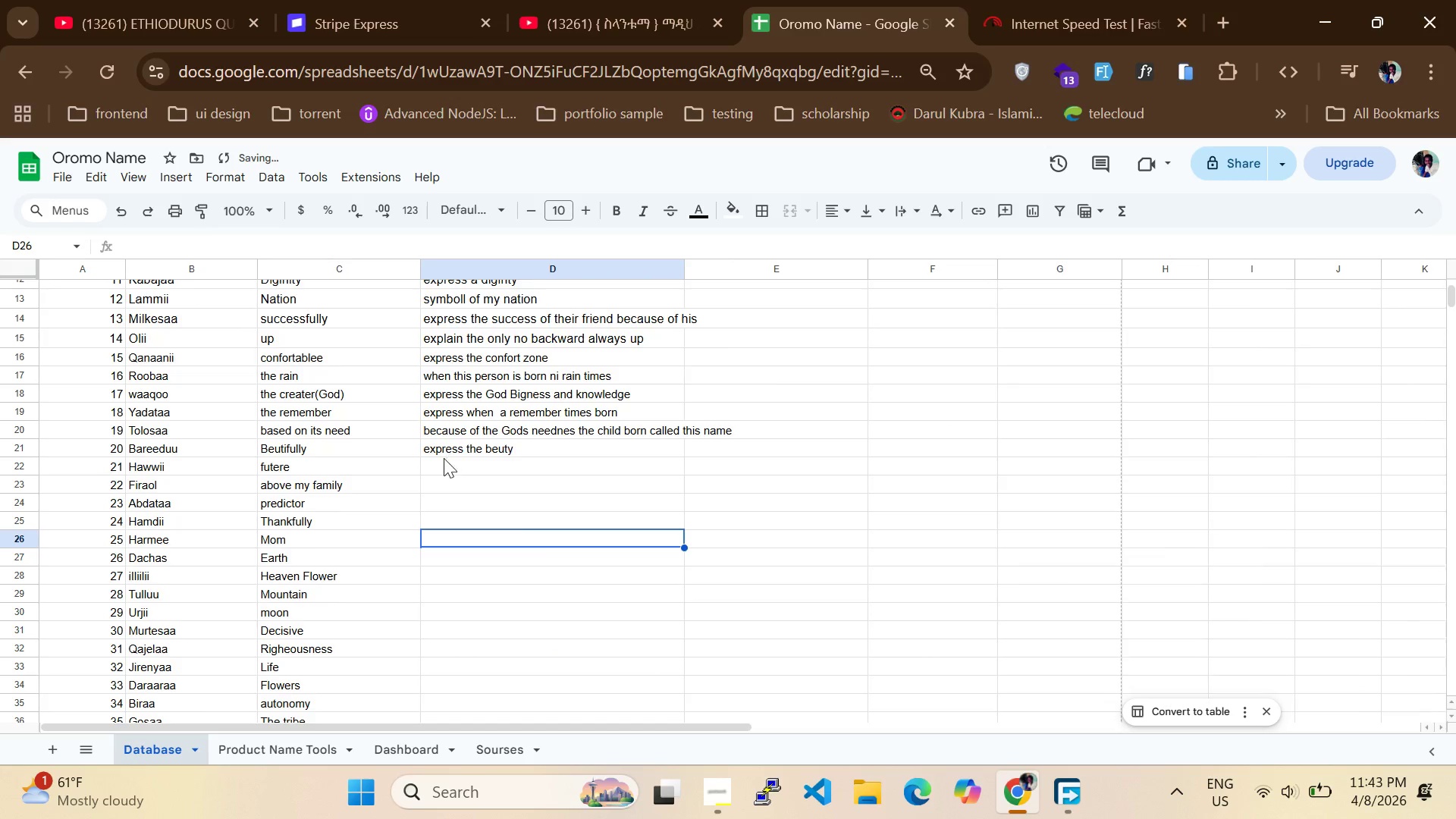 
left_click([441, 465])
 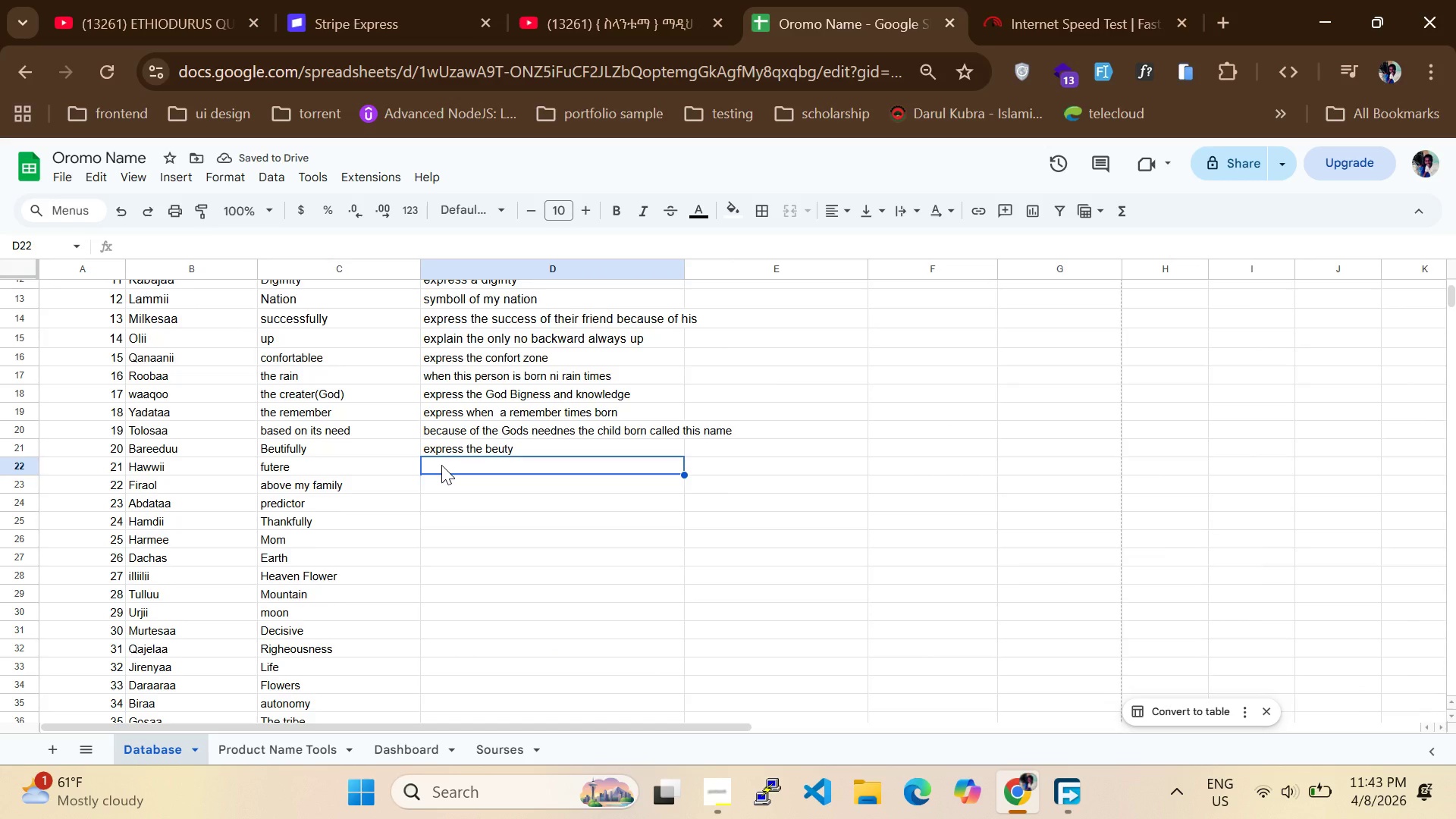 
type(future prediction and plan)
 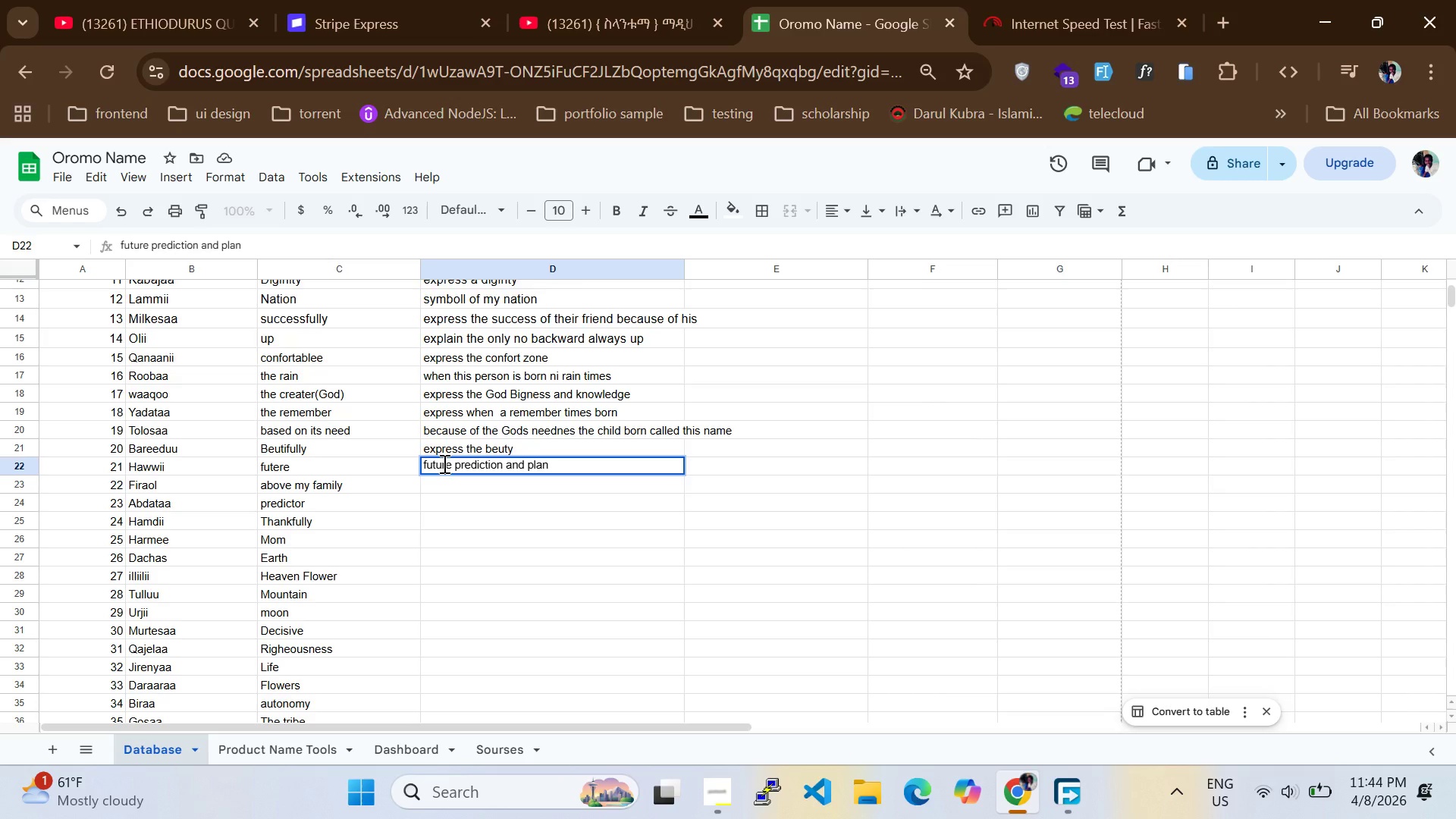 
hold_key(key=ArrowLeft, duration=0.48)
 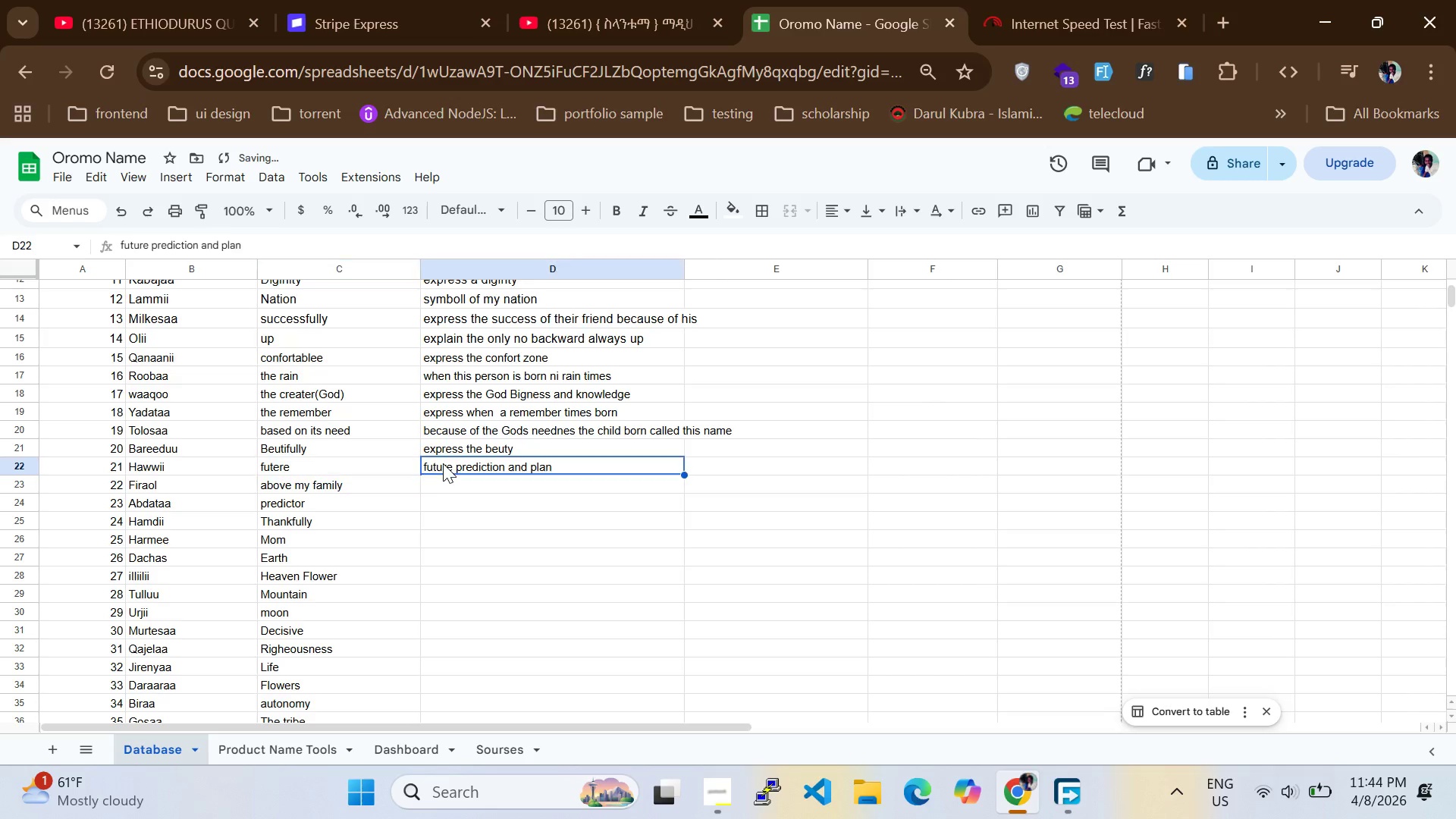 
key(ArrowRight)
 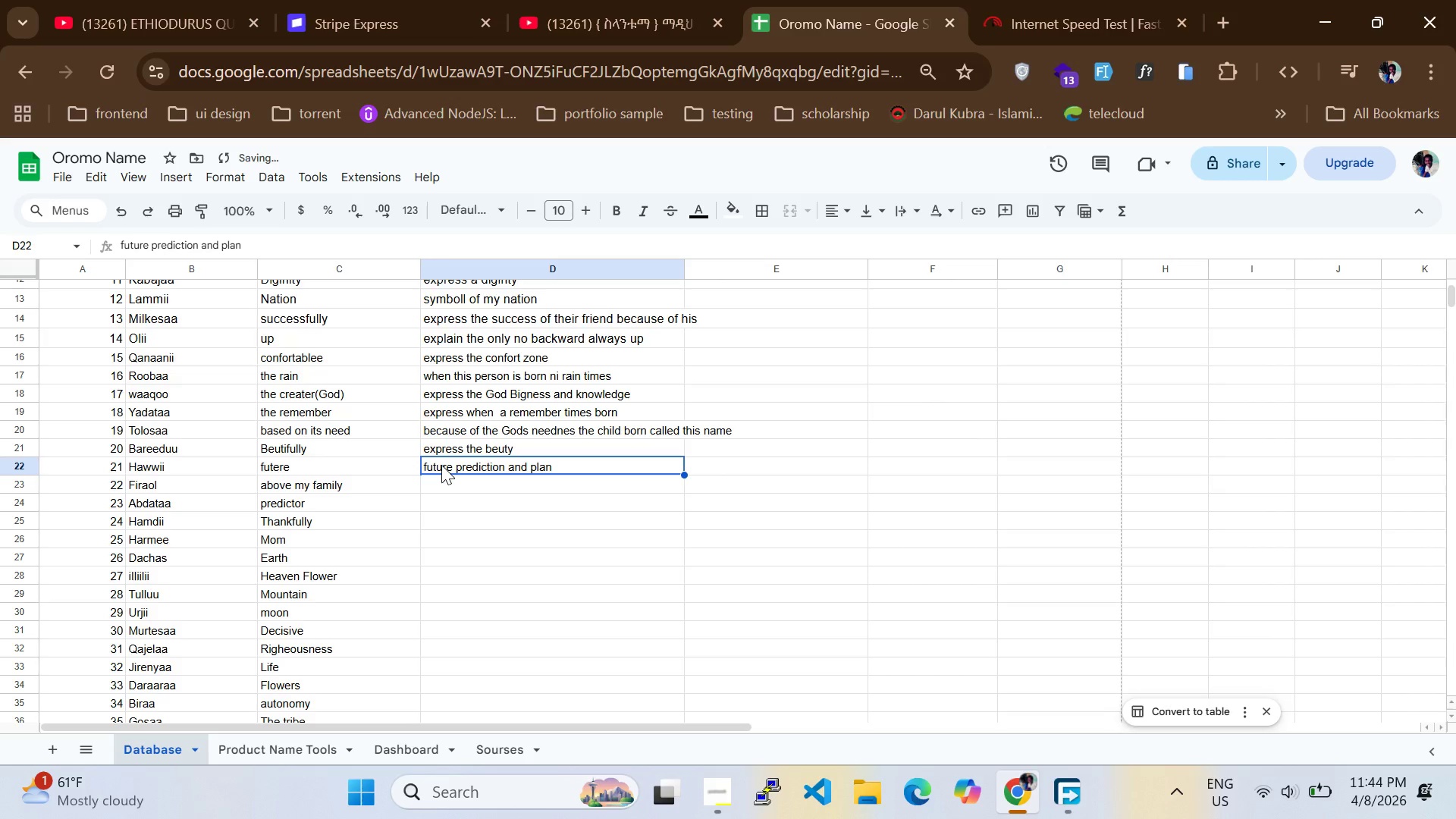 
double_click([439, 465])
 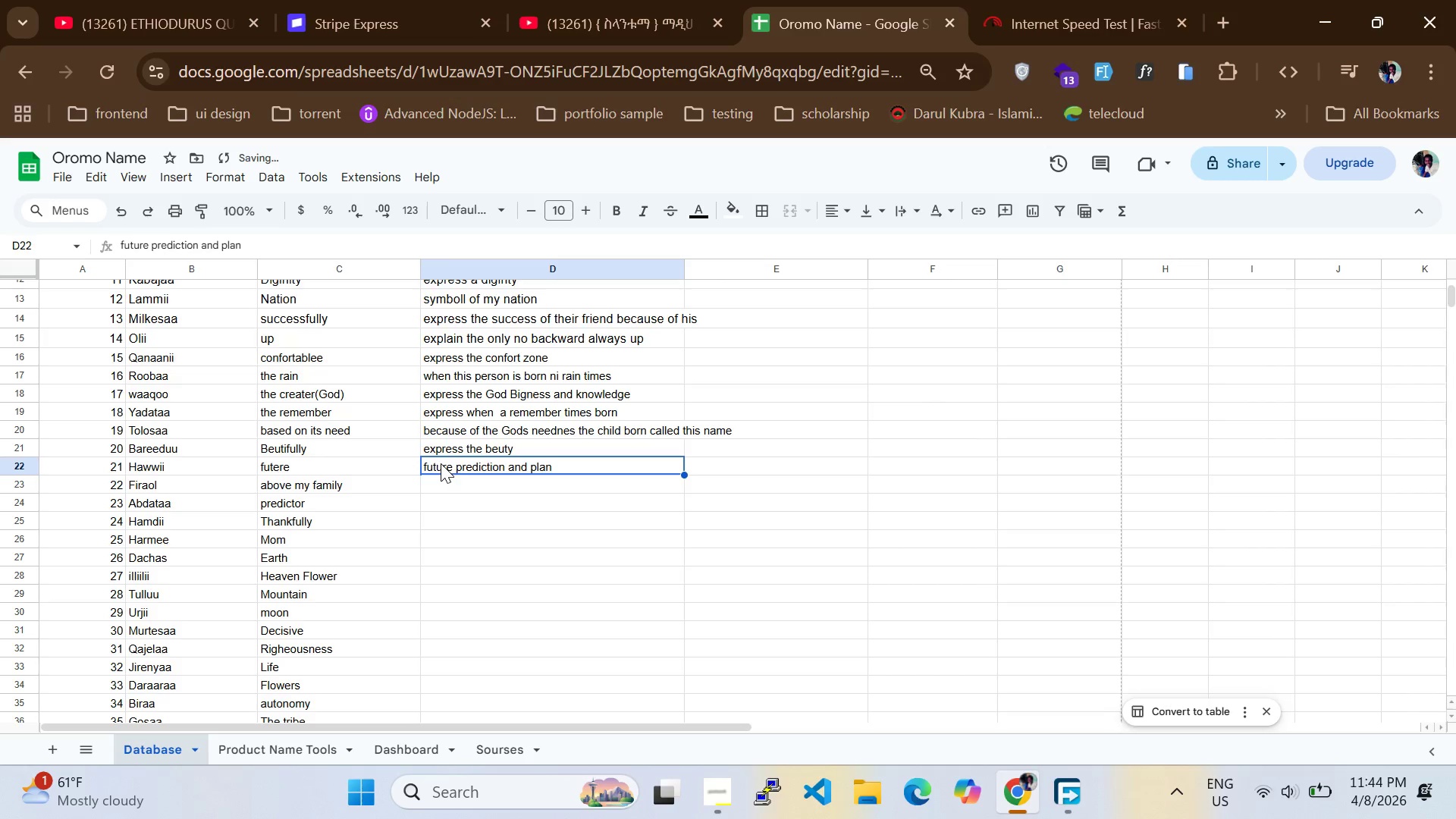 
triple_click([441, 463])
 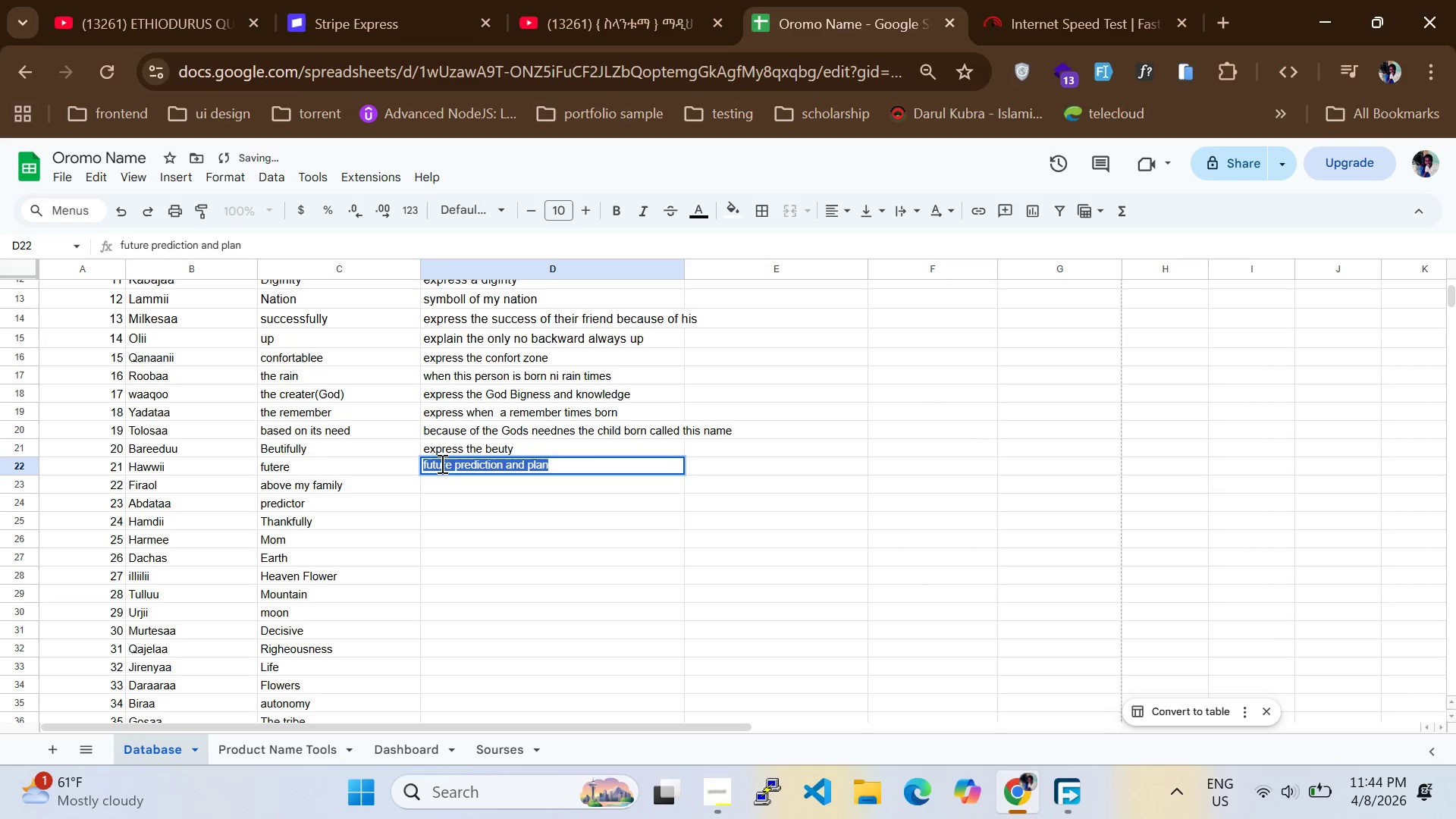 
triple_click([441, 463])
 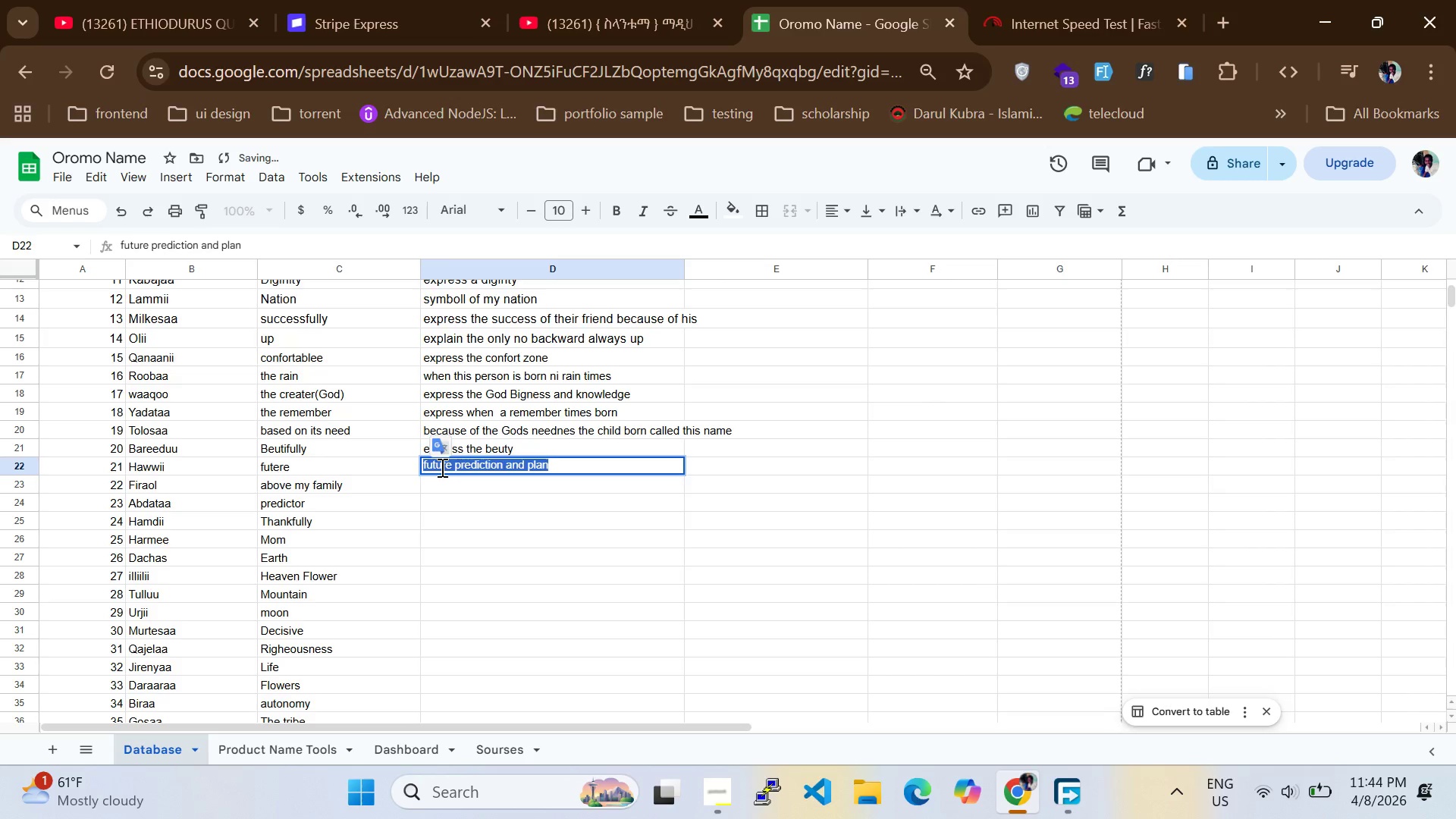 
key(ArrowLeft)
 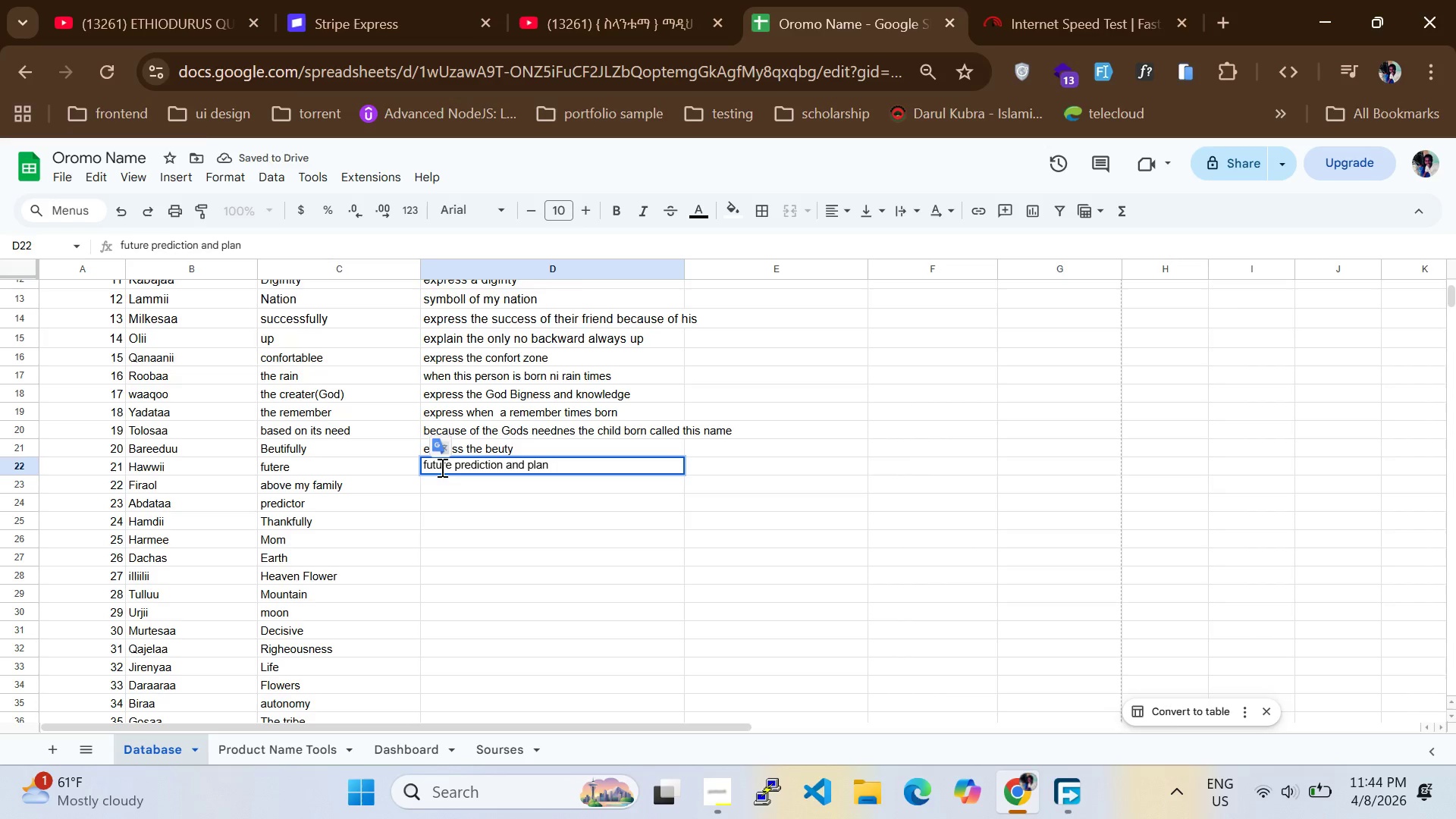 
type(Express )
 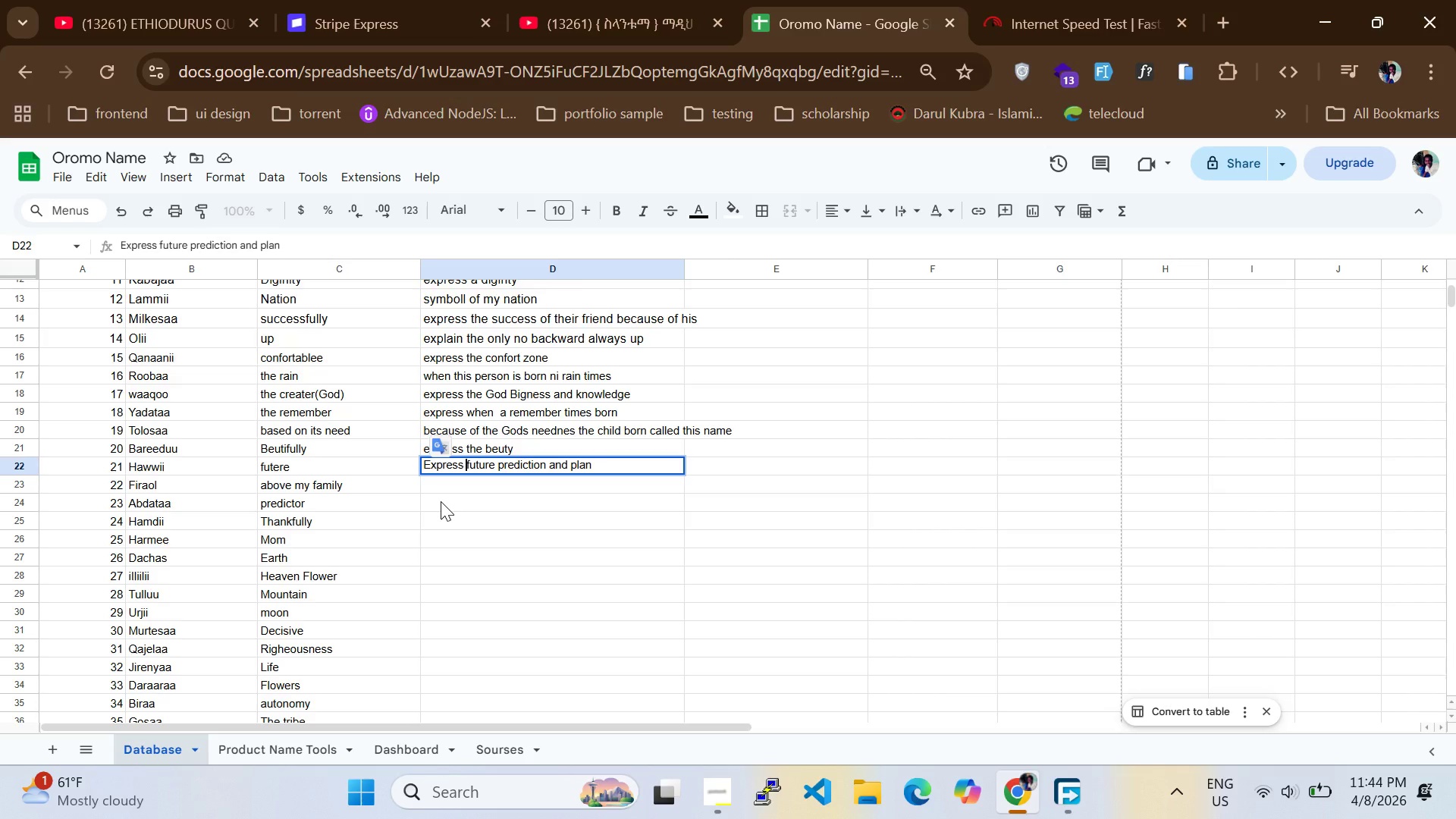 
left_click([444, 483])
 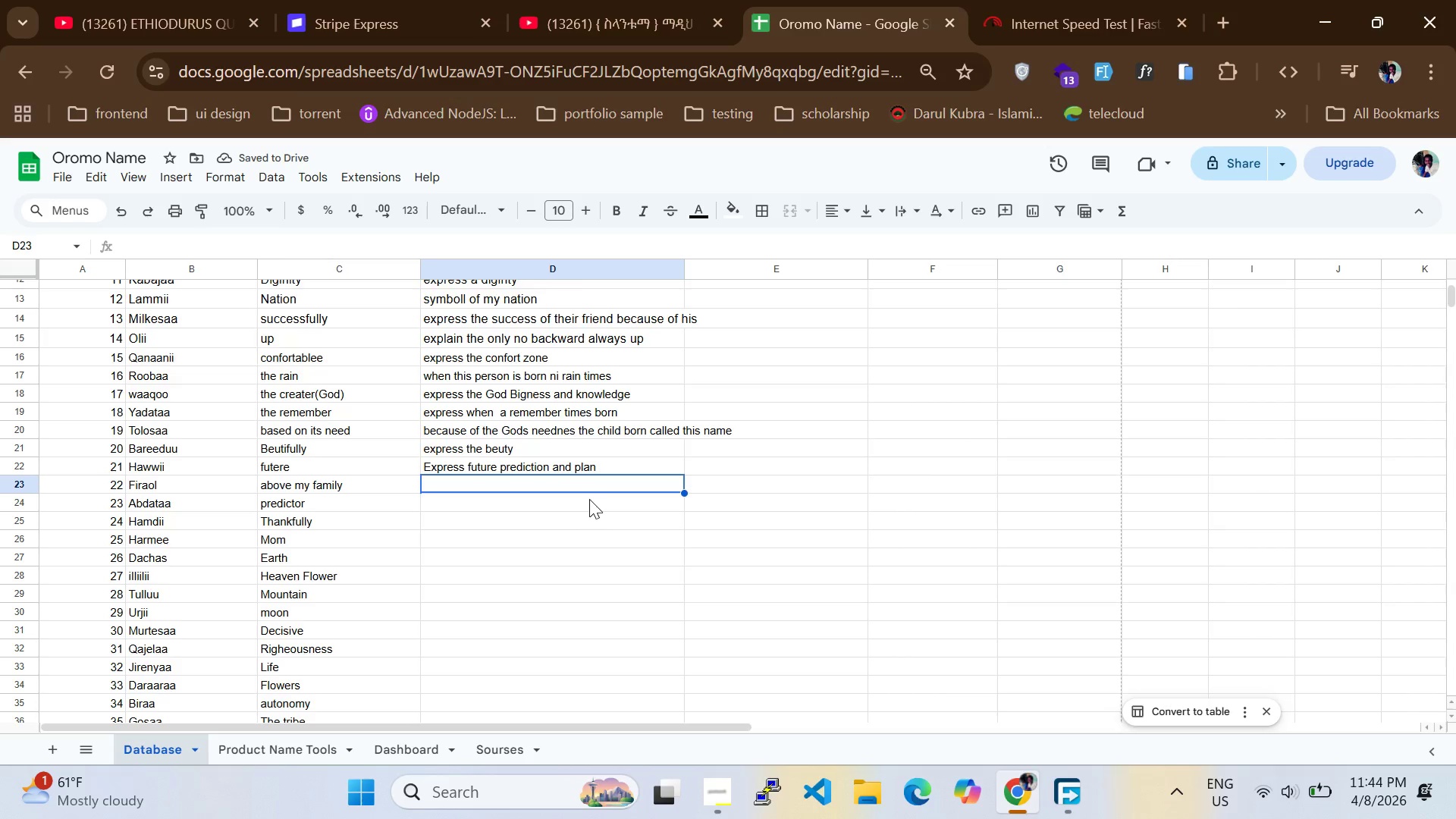 
wait(5.95)
 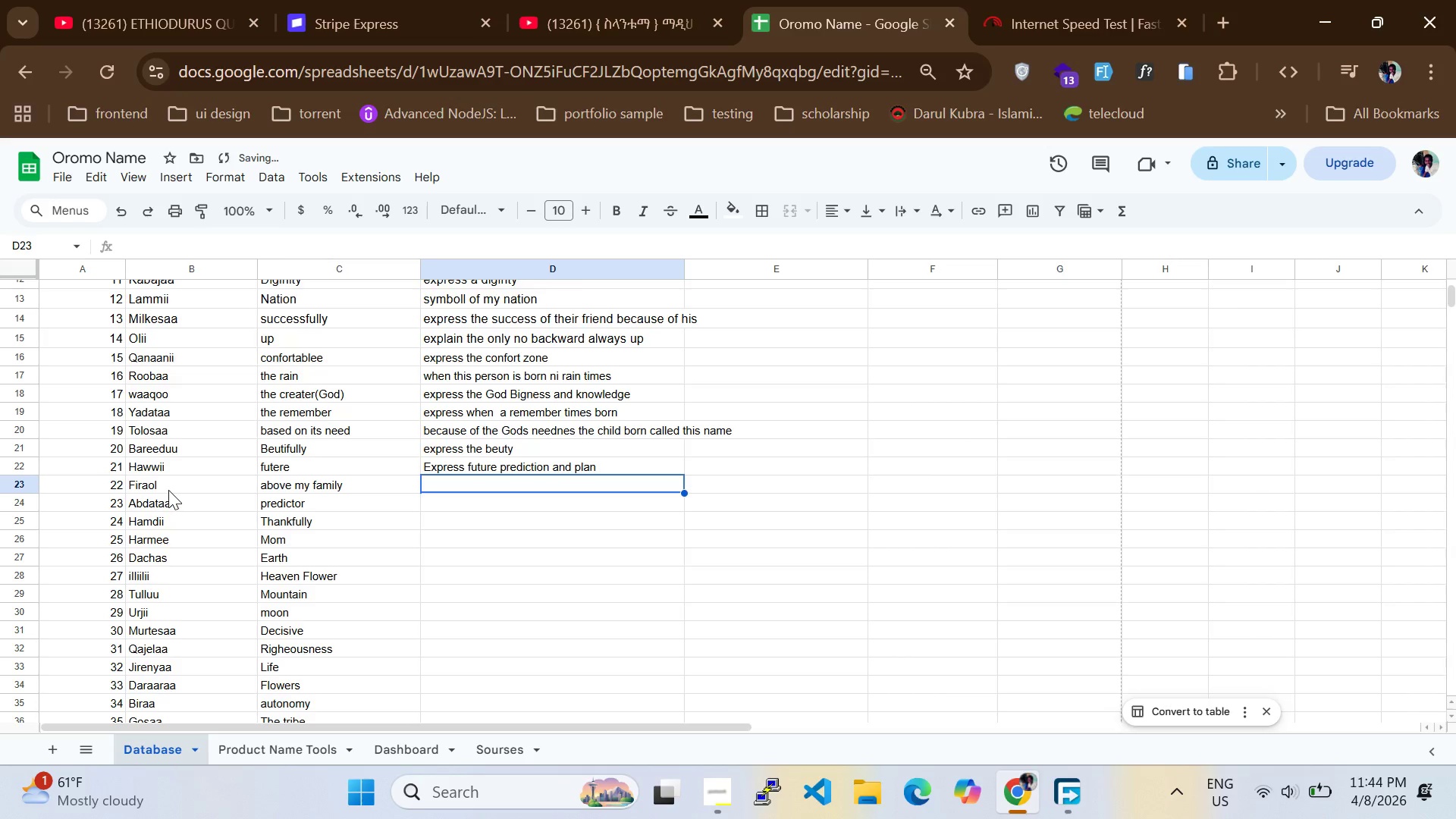 
type(the )
key(Backspace)
key(Backspace)
key(Backspace)
key(Backspace)
type(Express your are av)
key(Backspace)
type(bove my family and when brn in tiem)
key(Backspace)
key(Backspace)
type(mes of alone)
 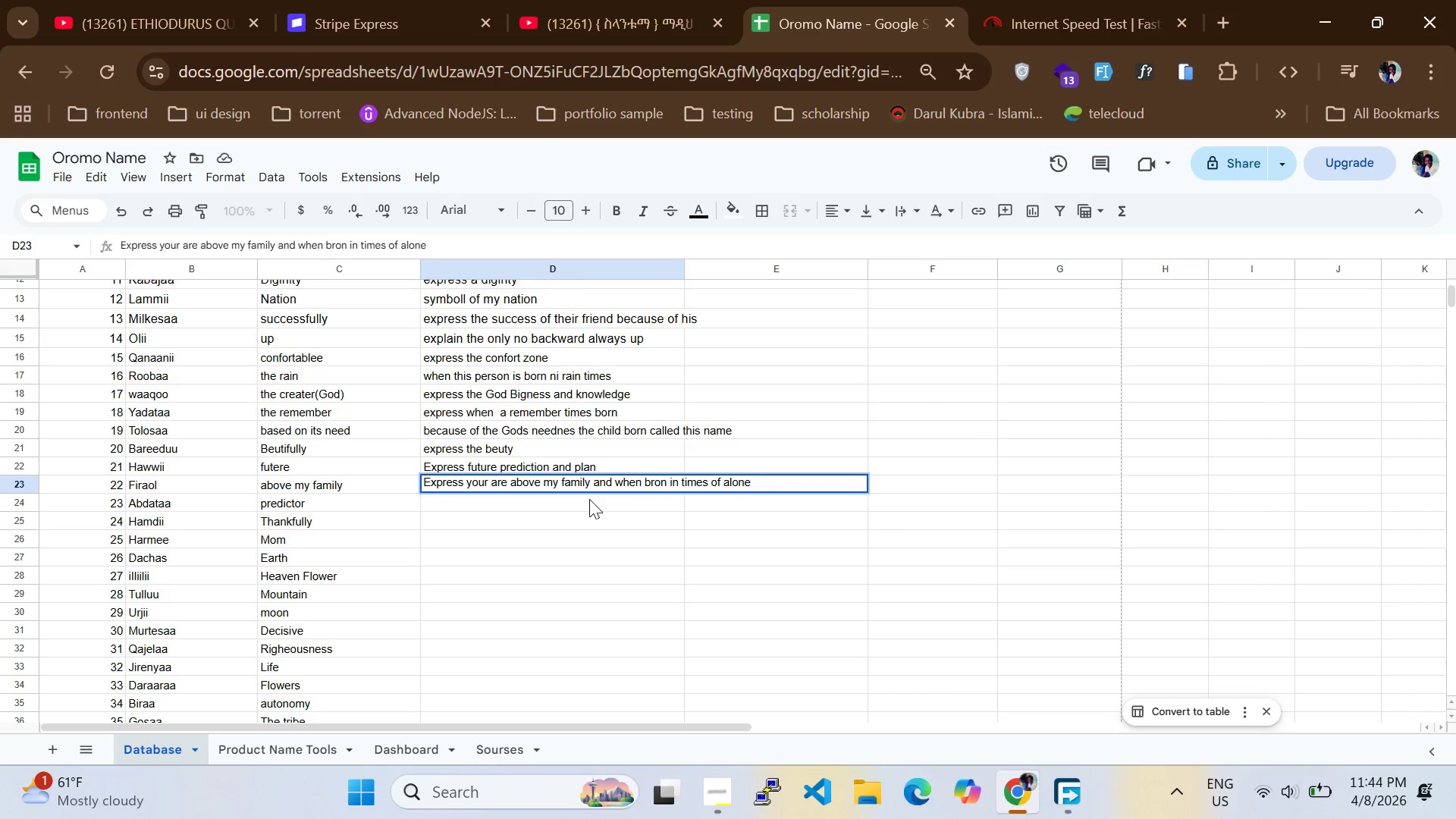 
left_click([530, 510])
 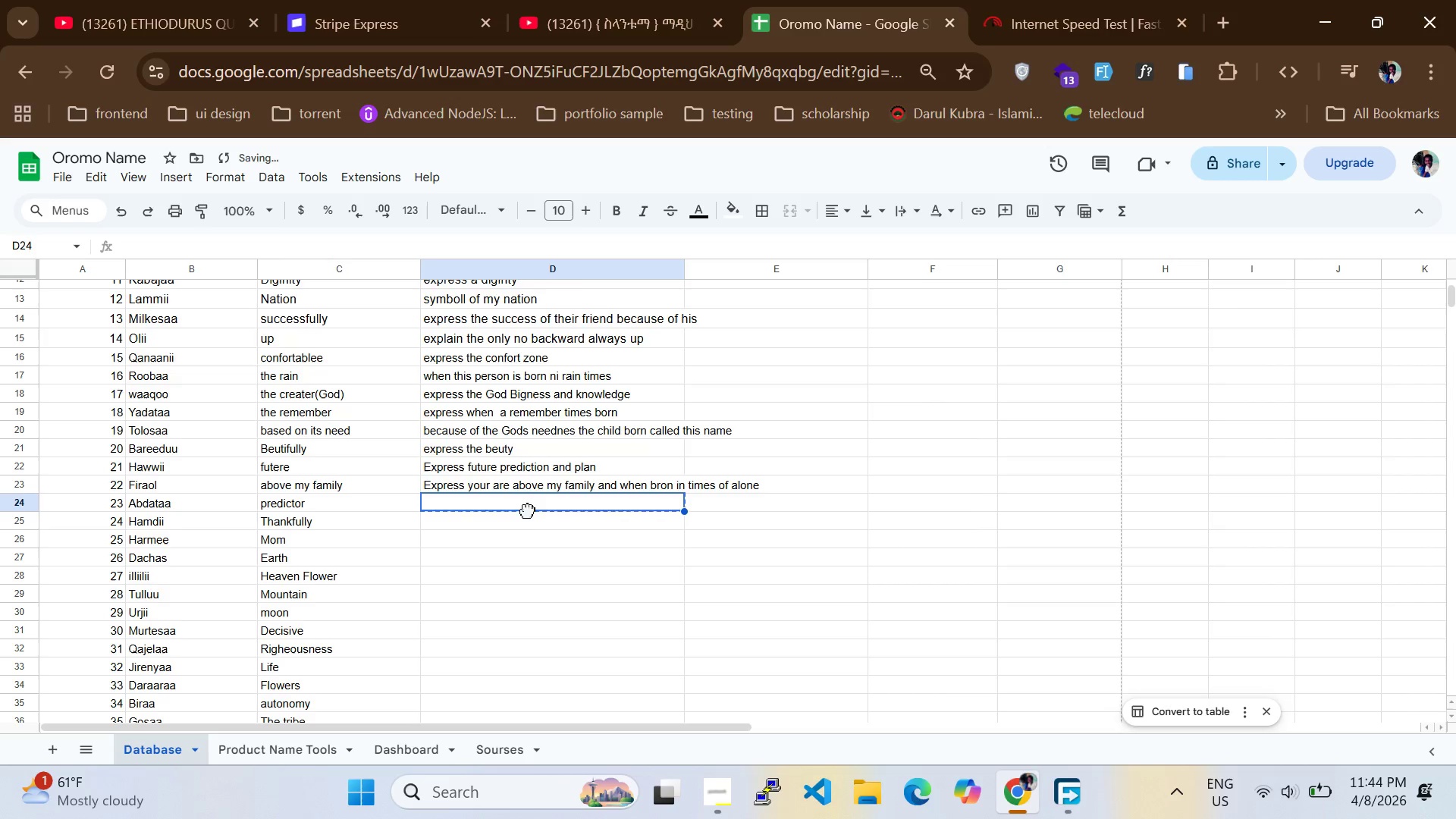 
double_click([528, 510])
 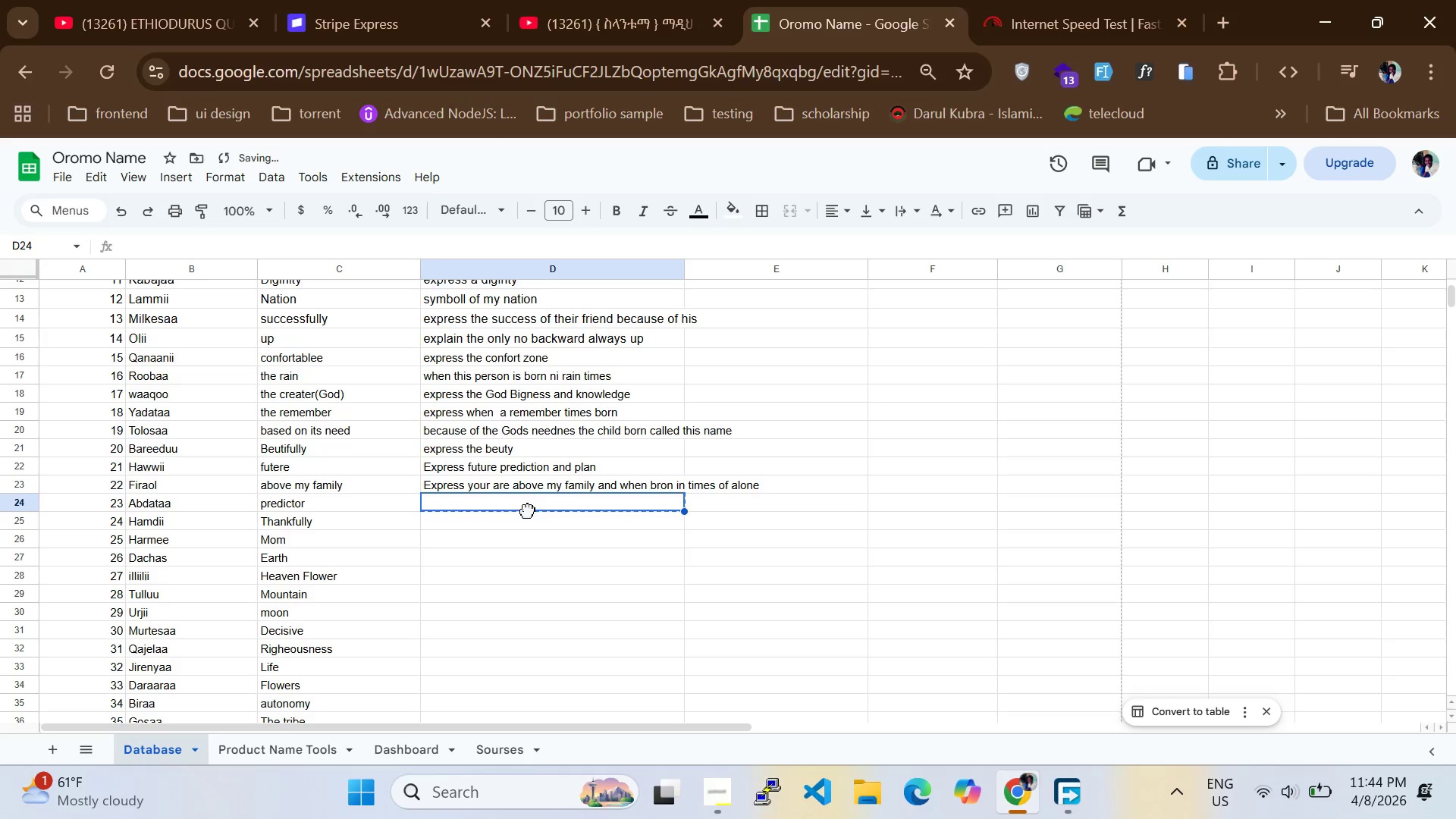 
double_click([528, 510])
 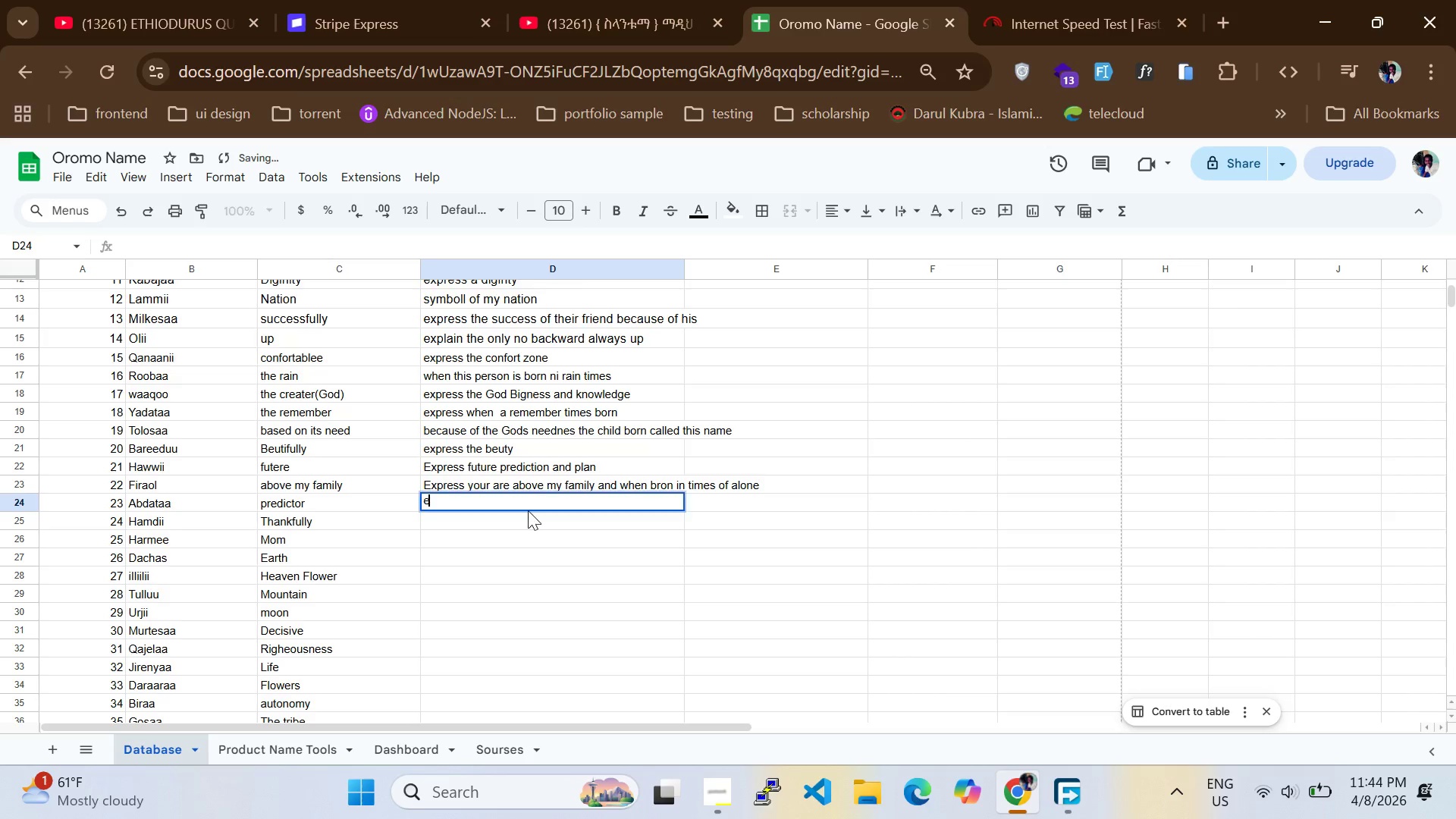 
type(express)
 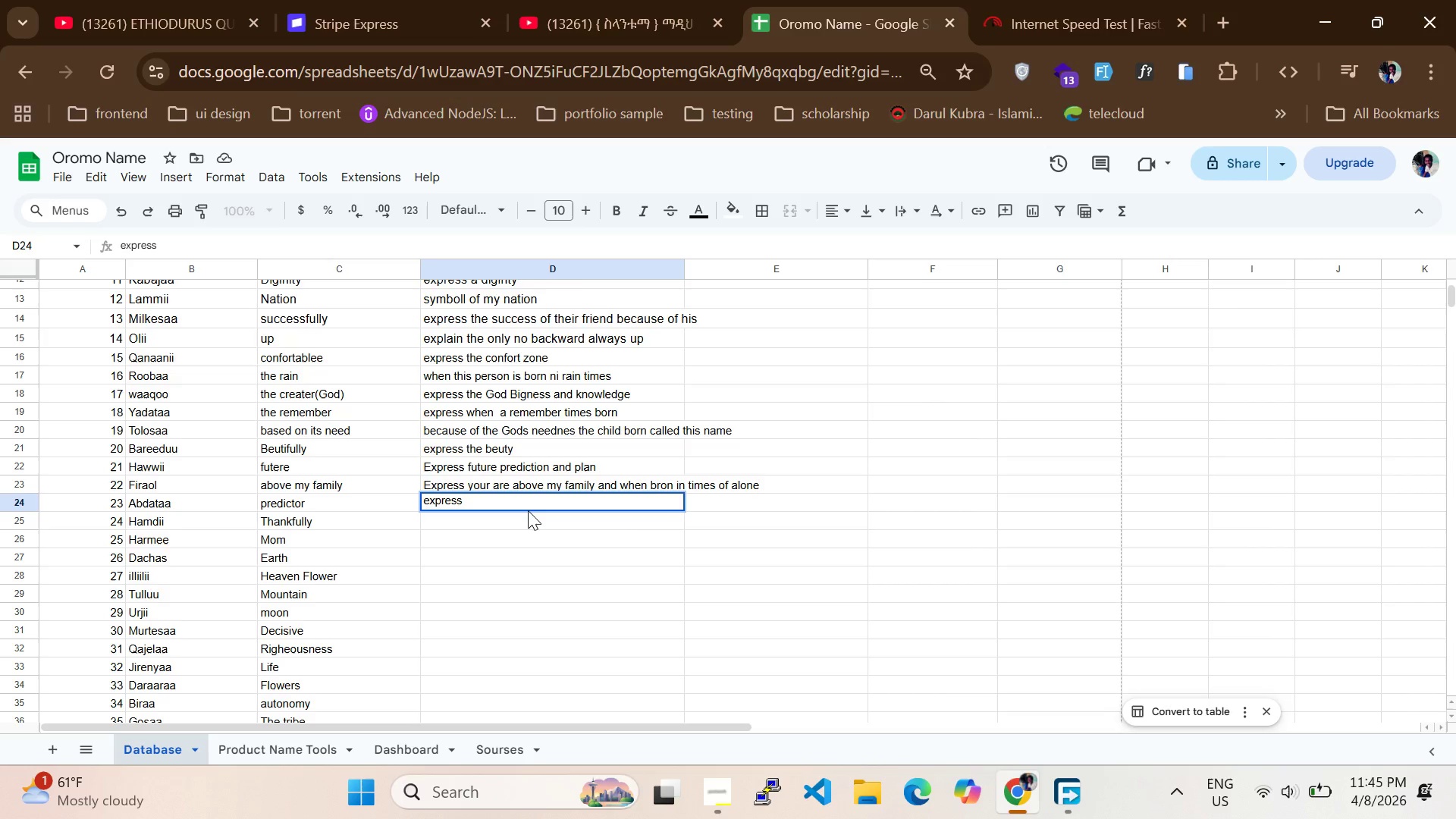 
wait(21.39)
 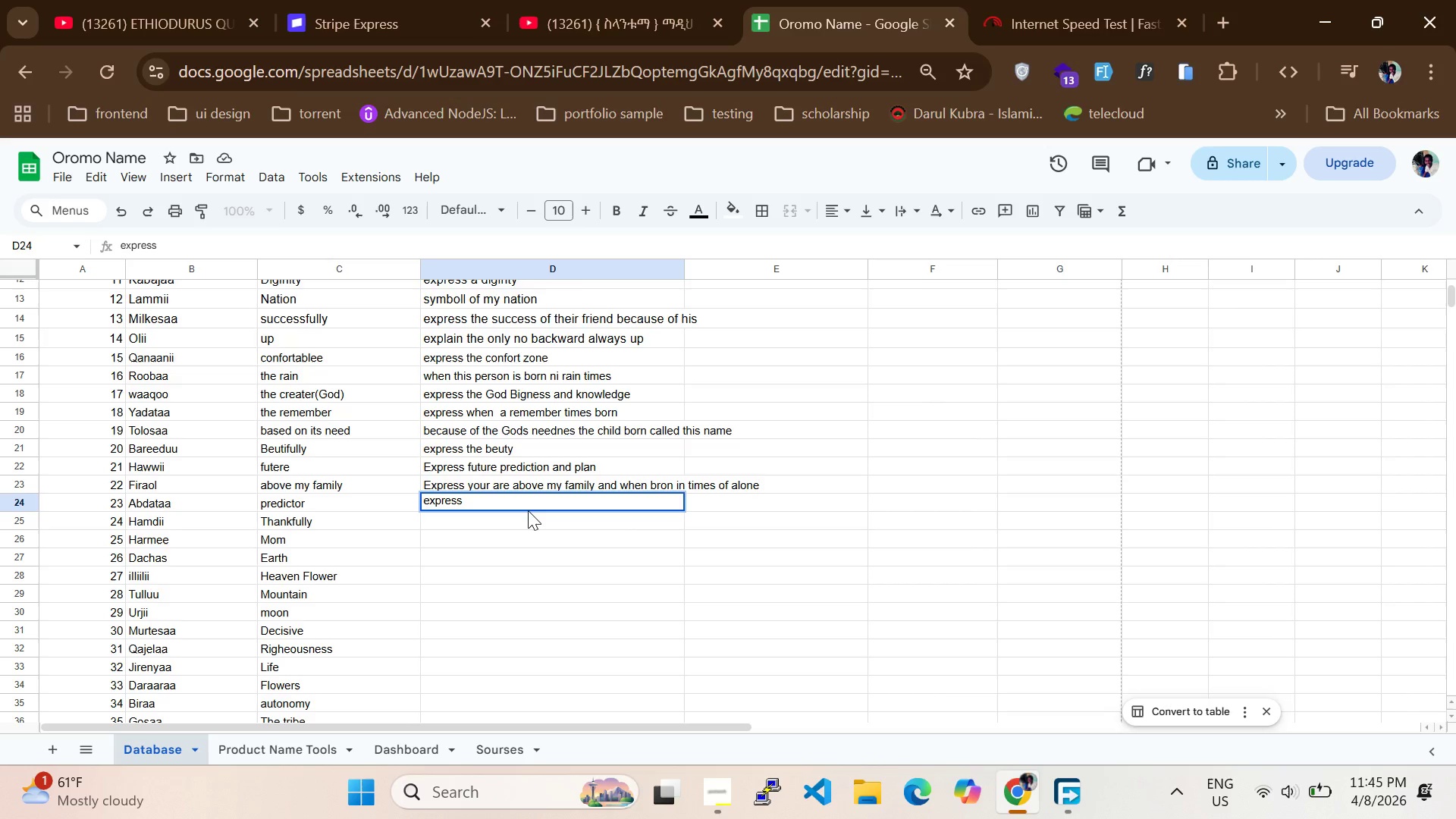 
key(Space)
 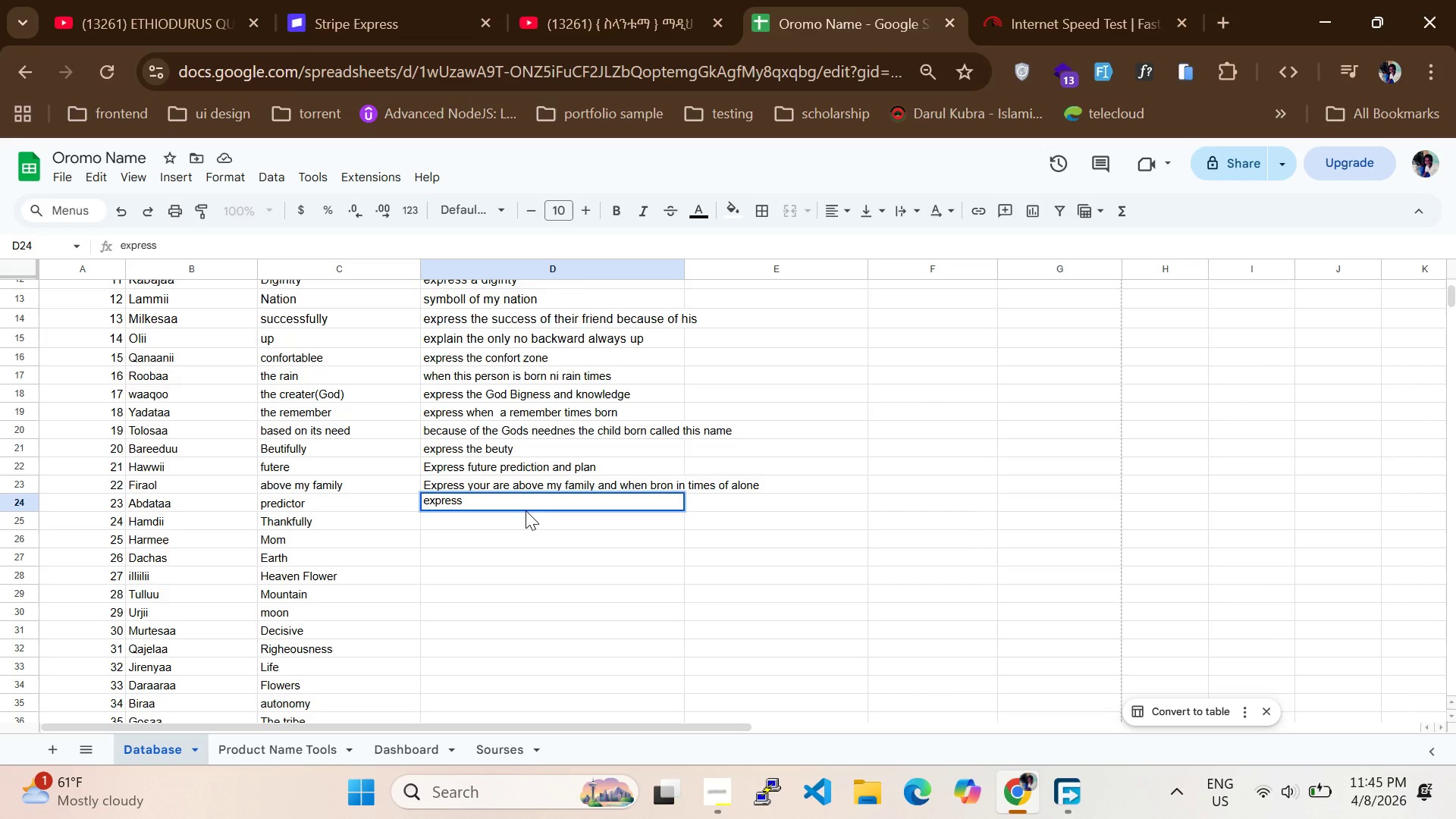 
wait(9.75)
 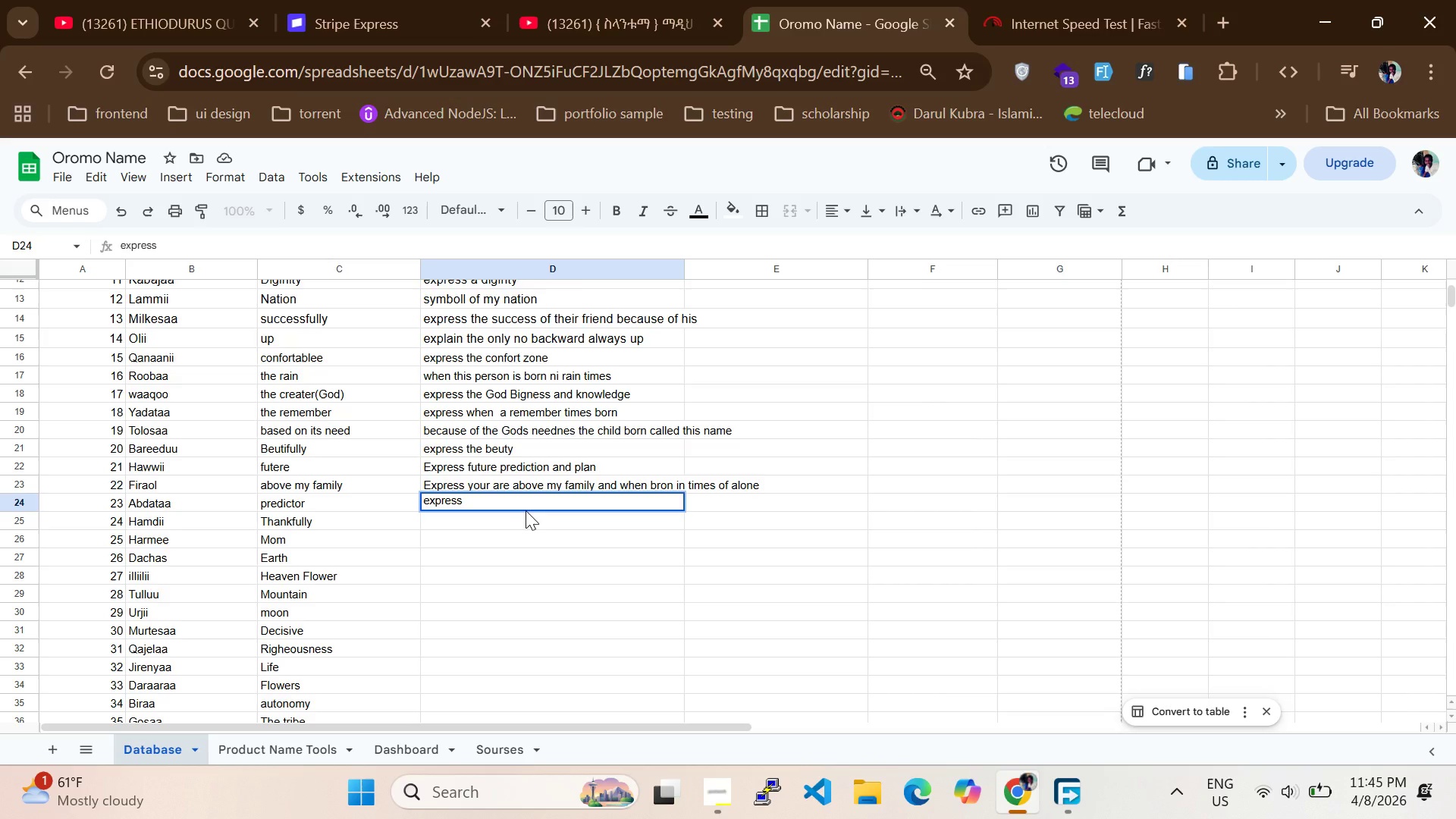 
type(a wish)
 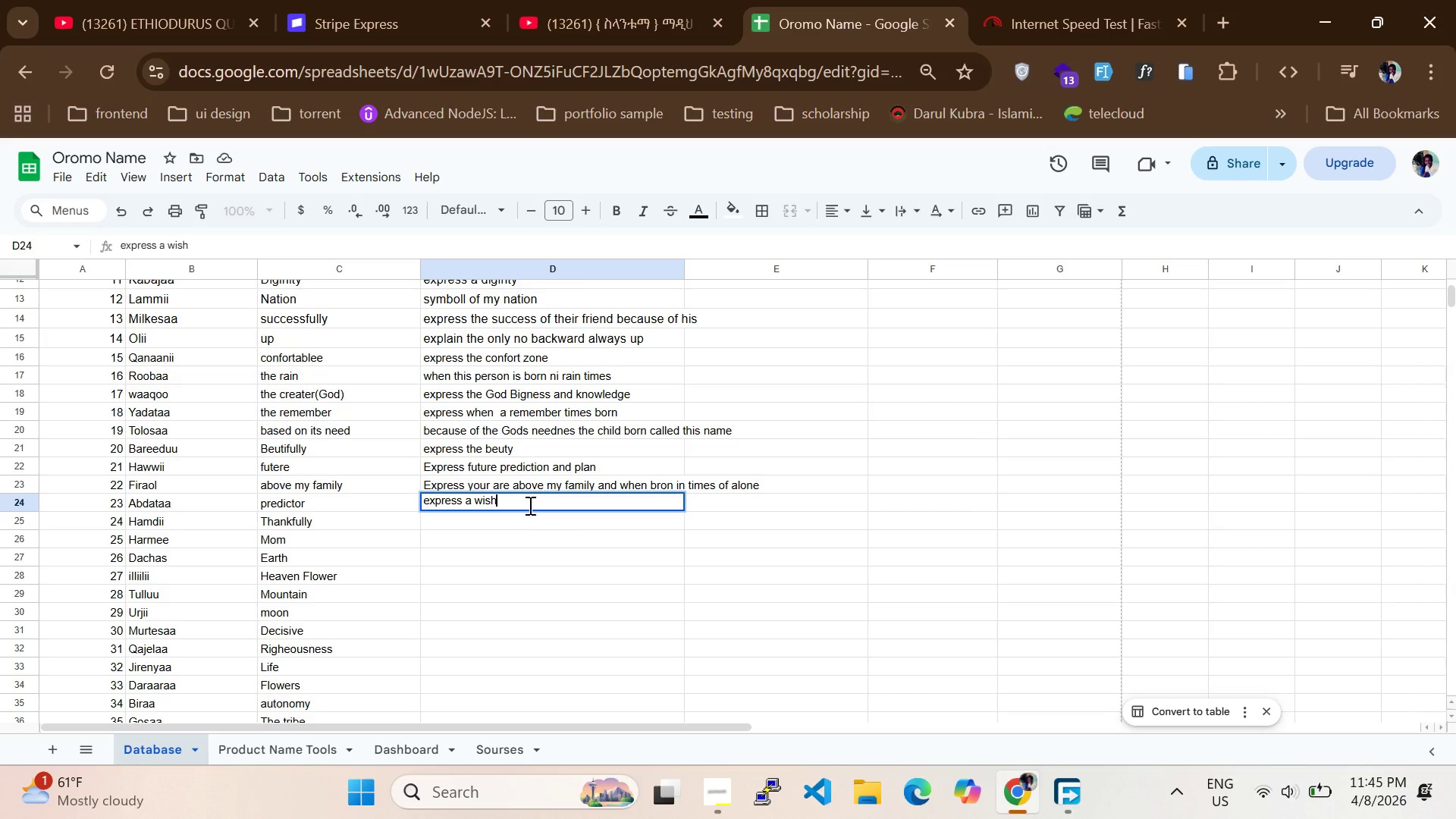 
left_click([512, 531])
 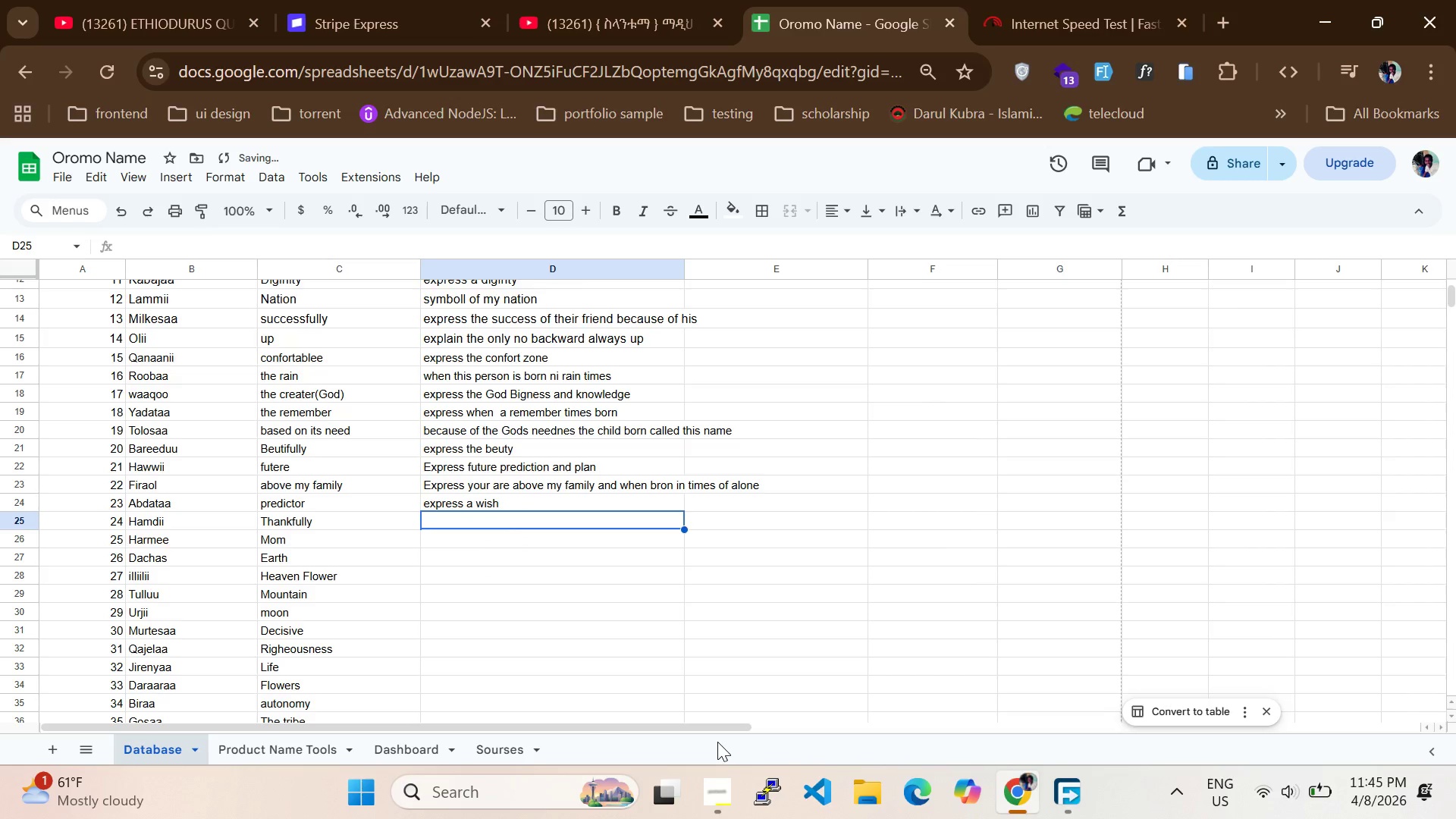 
left_click([722, 783])